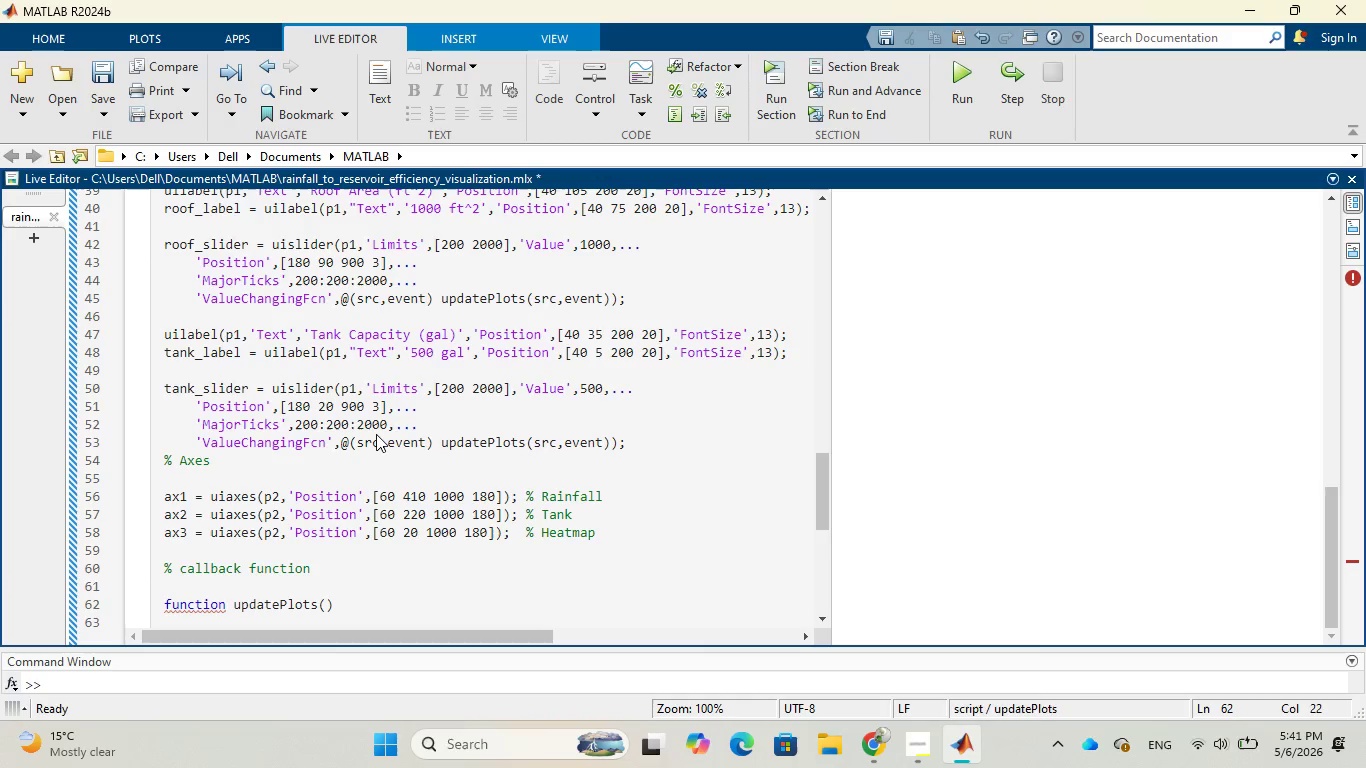 
type(src,)
 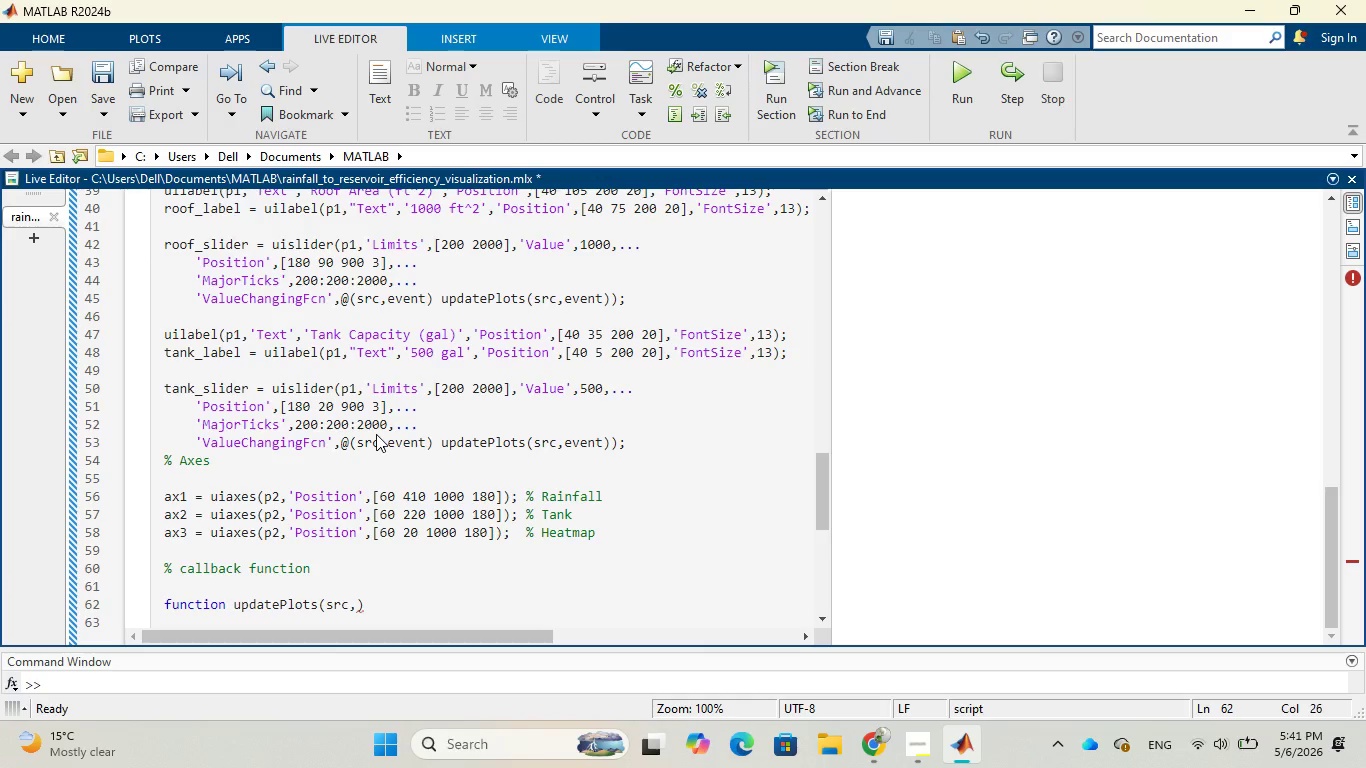 
wait(5.97)
 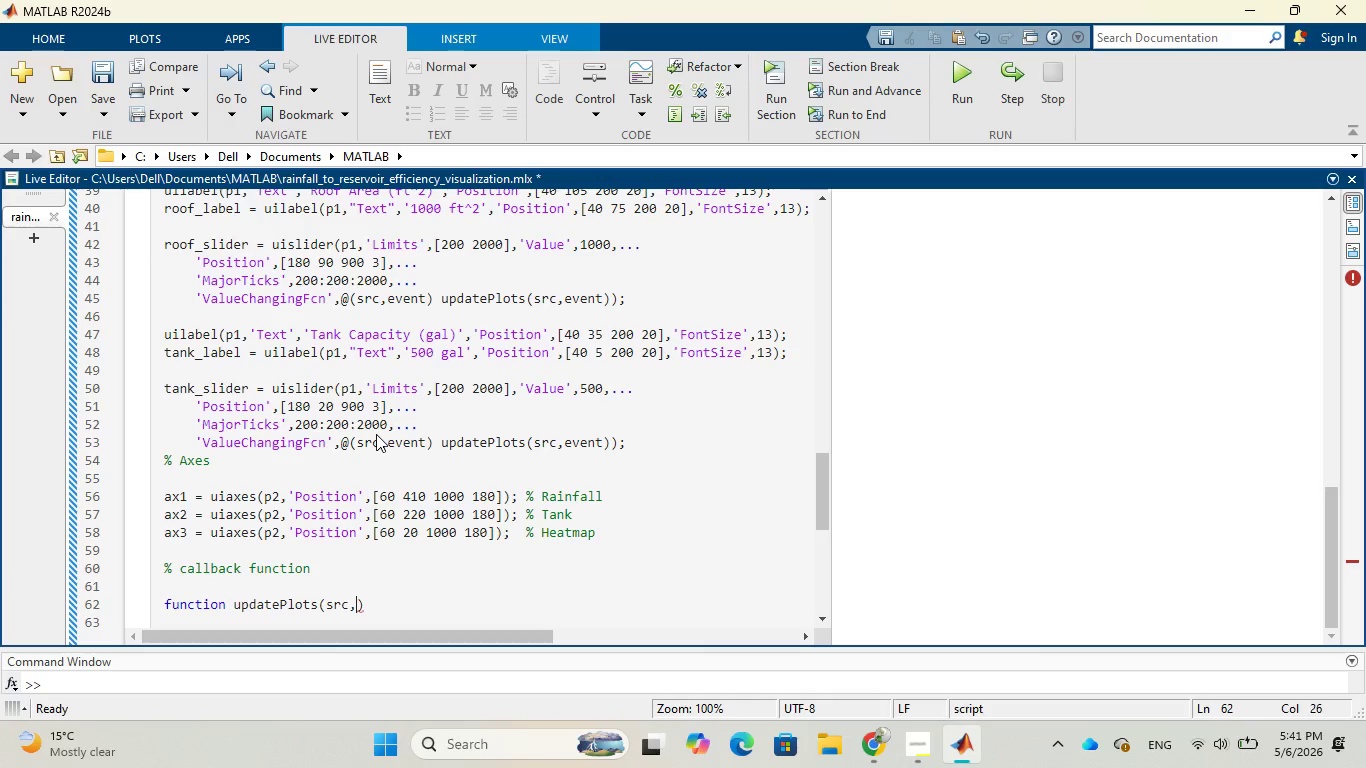 
type(event)
 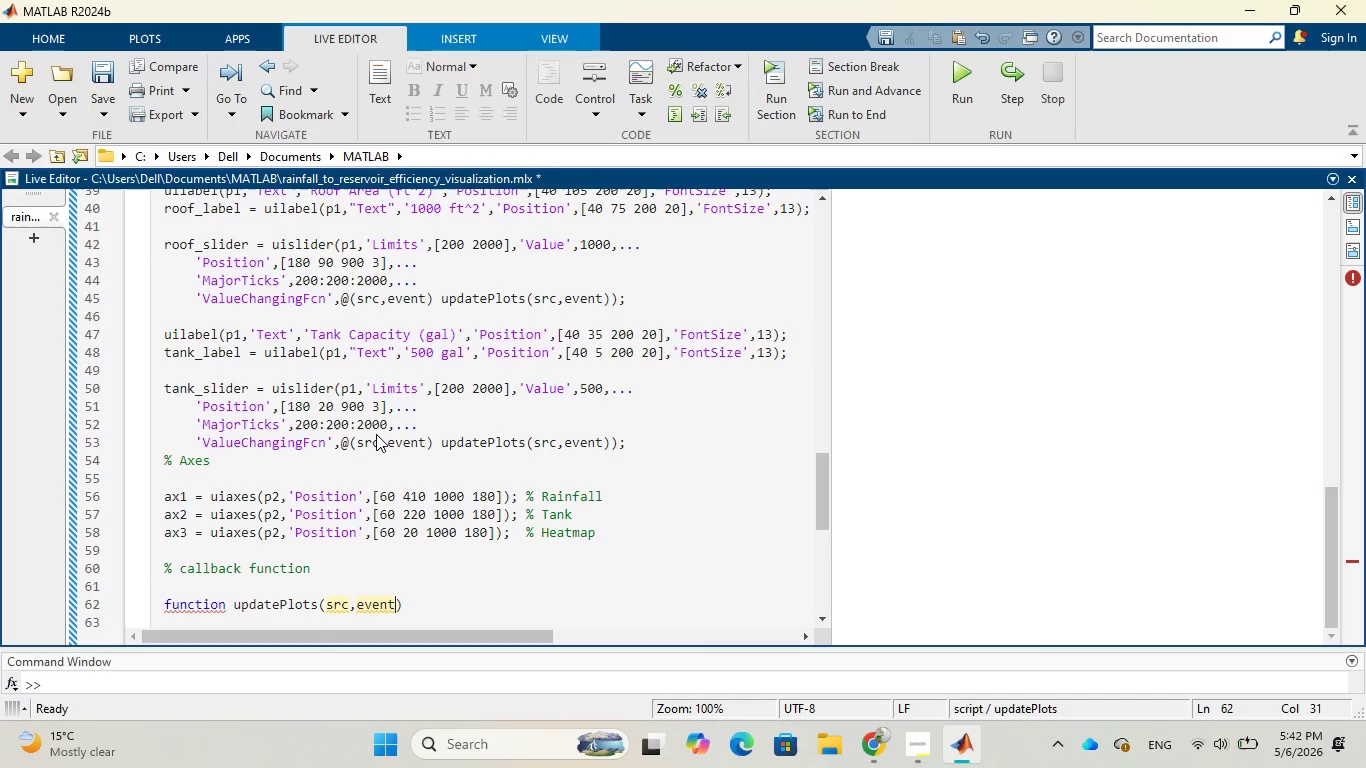 
key(ArrowRight)
 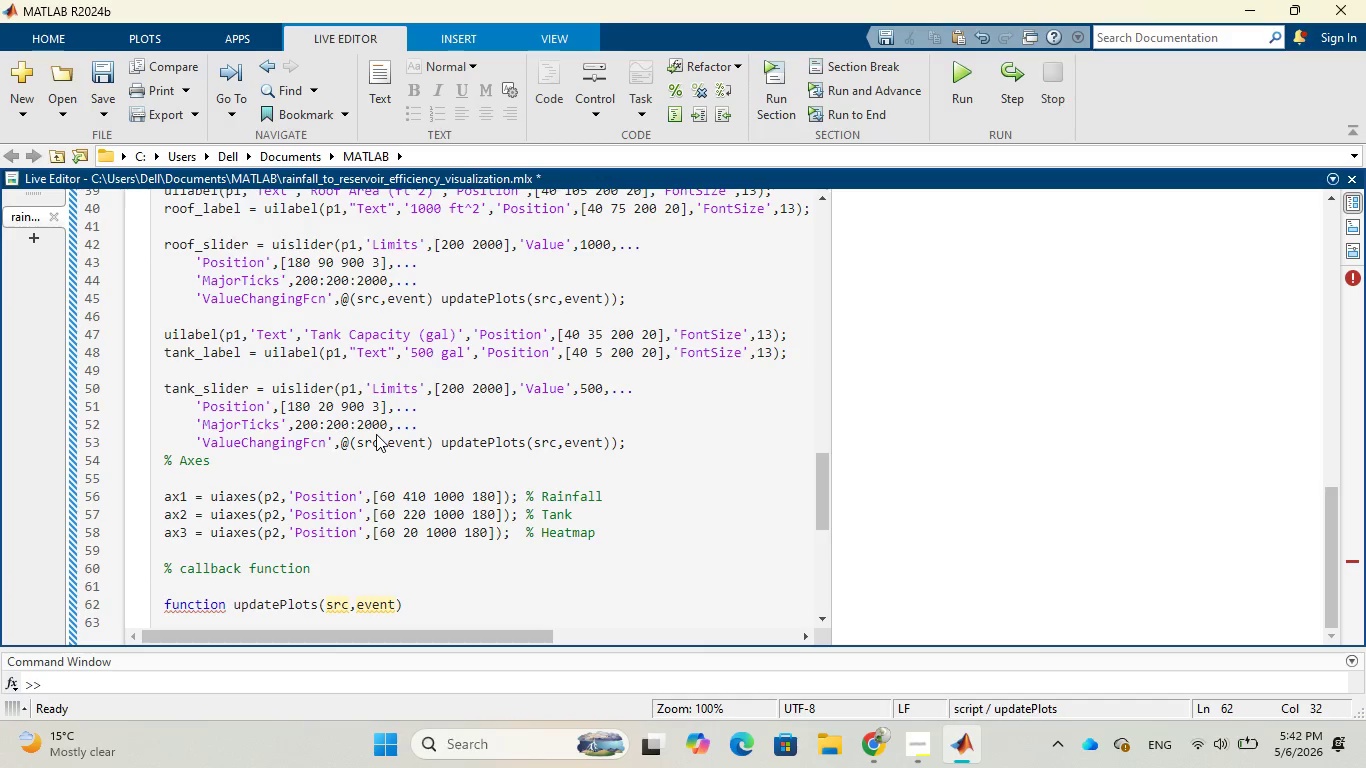 
key(Enter)
 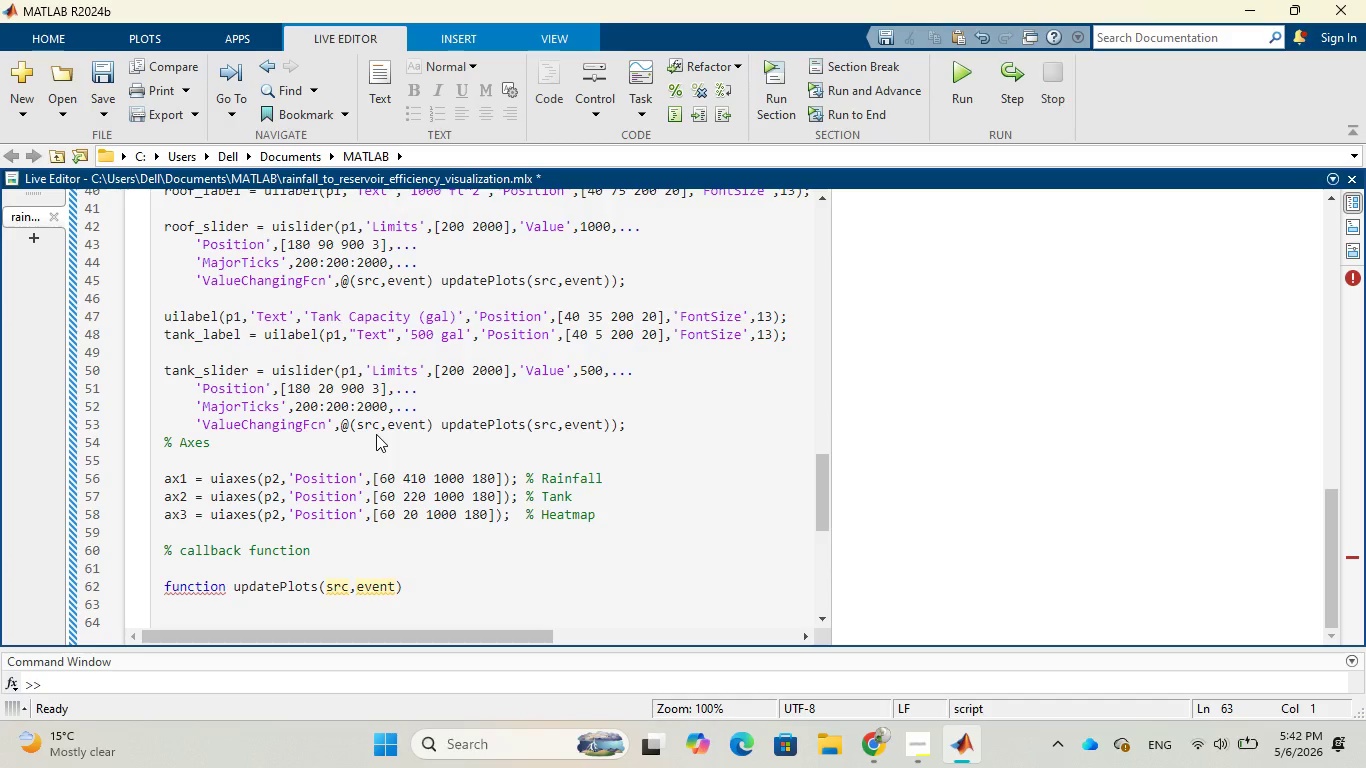 
wait(36.28)
 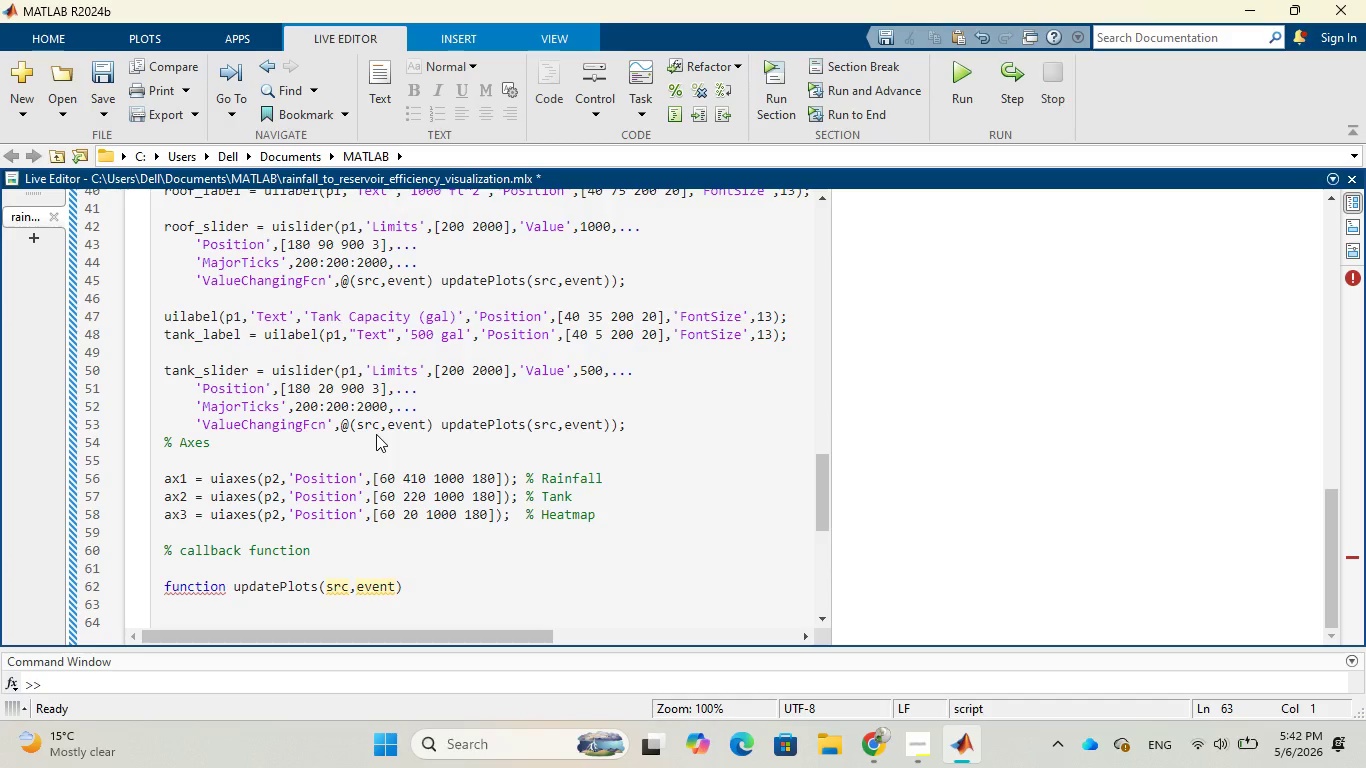 
key(Enter)
 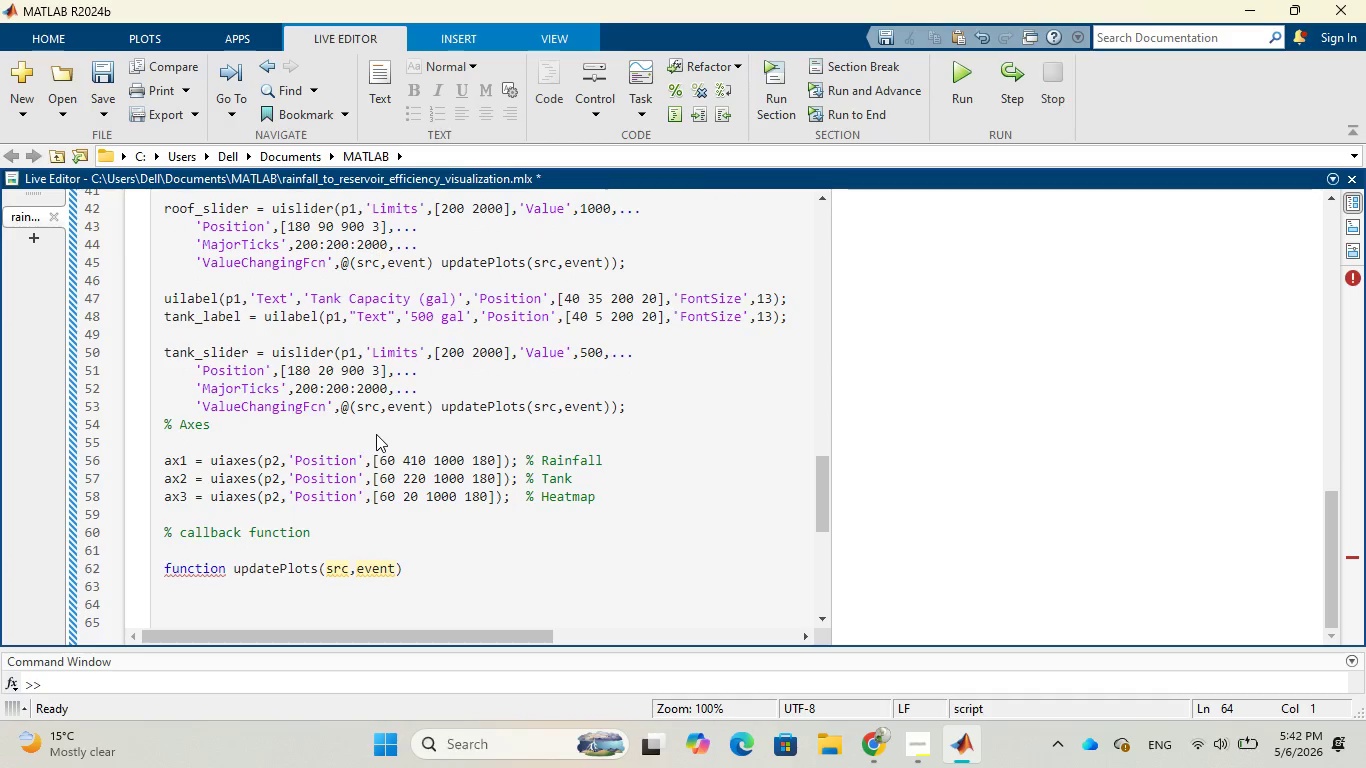 
key(Space)
 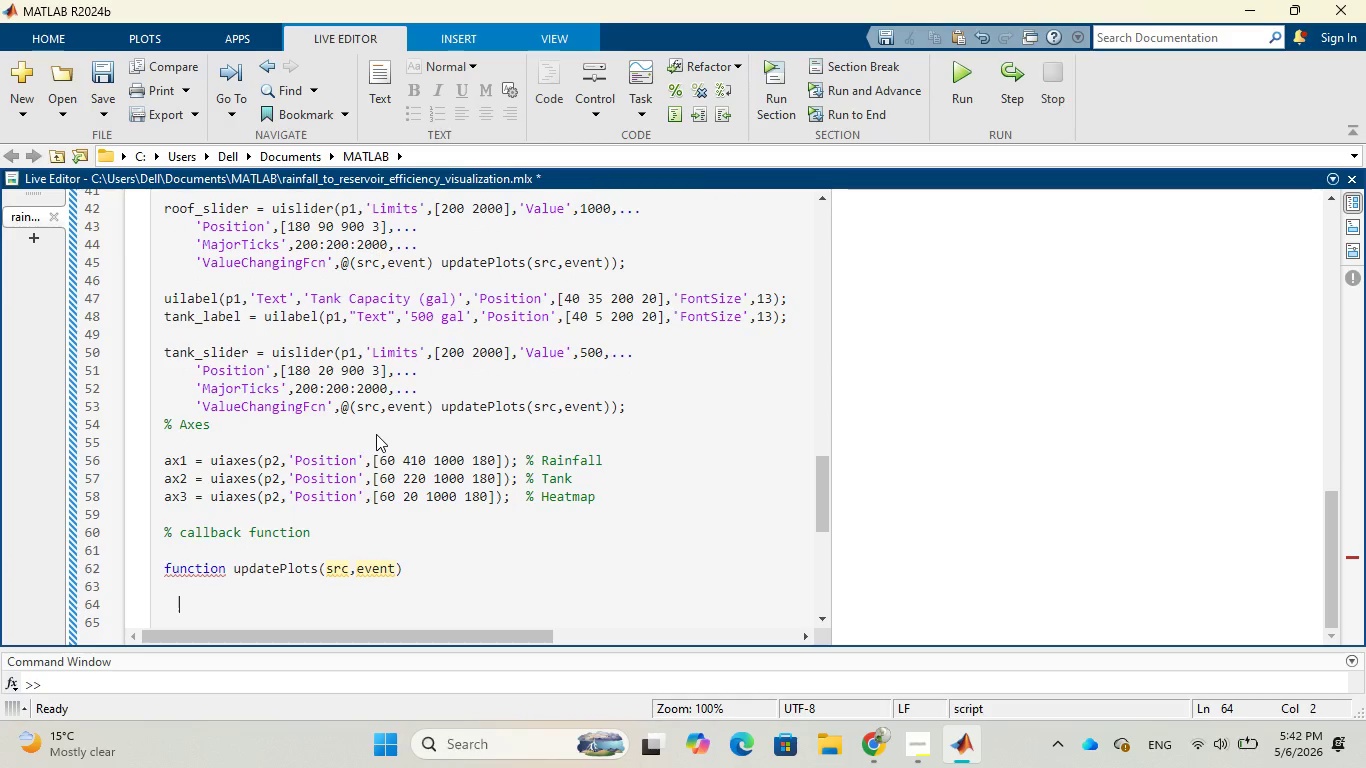 
key(Space)
 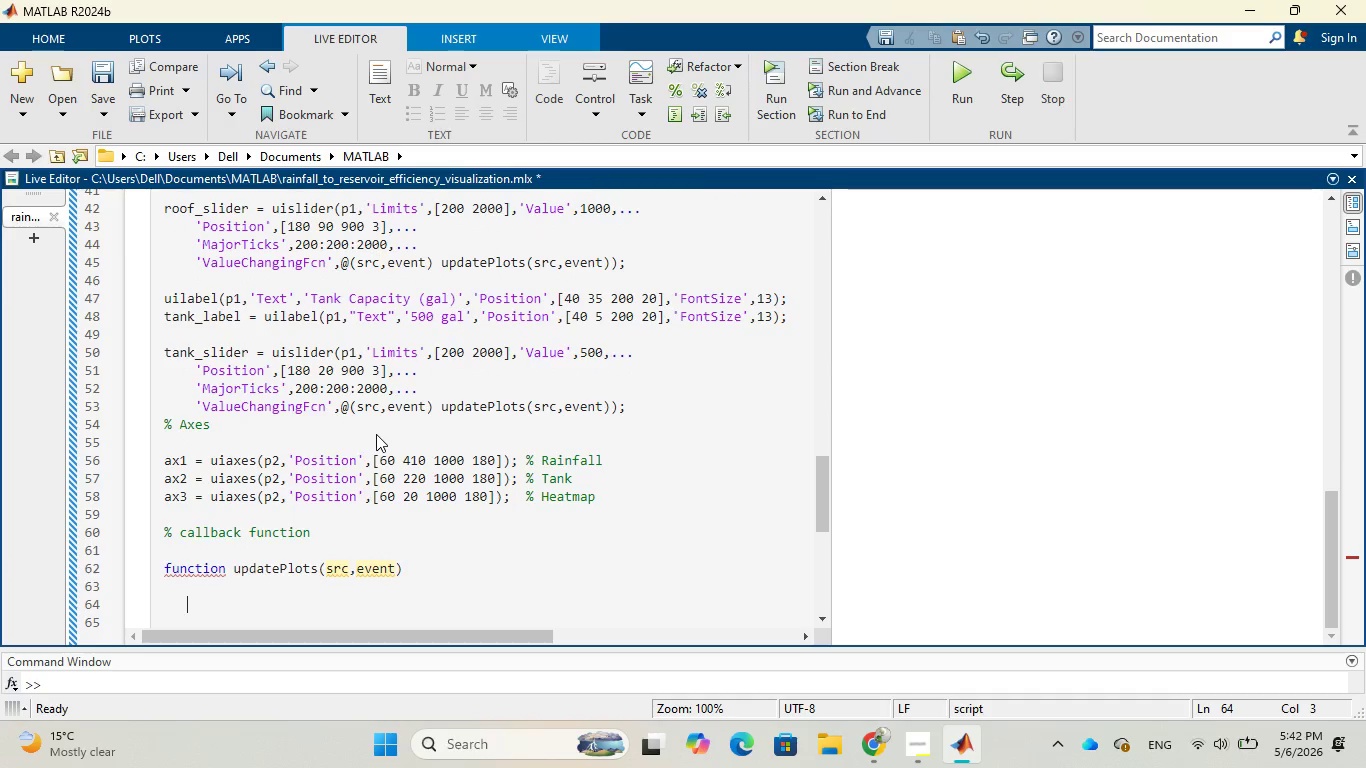 
key(Space)
 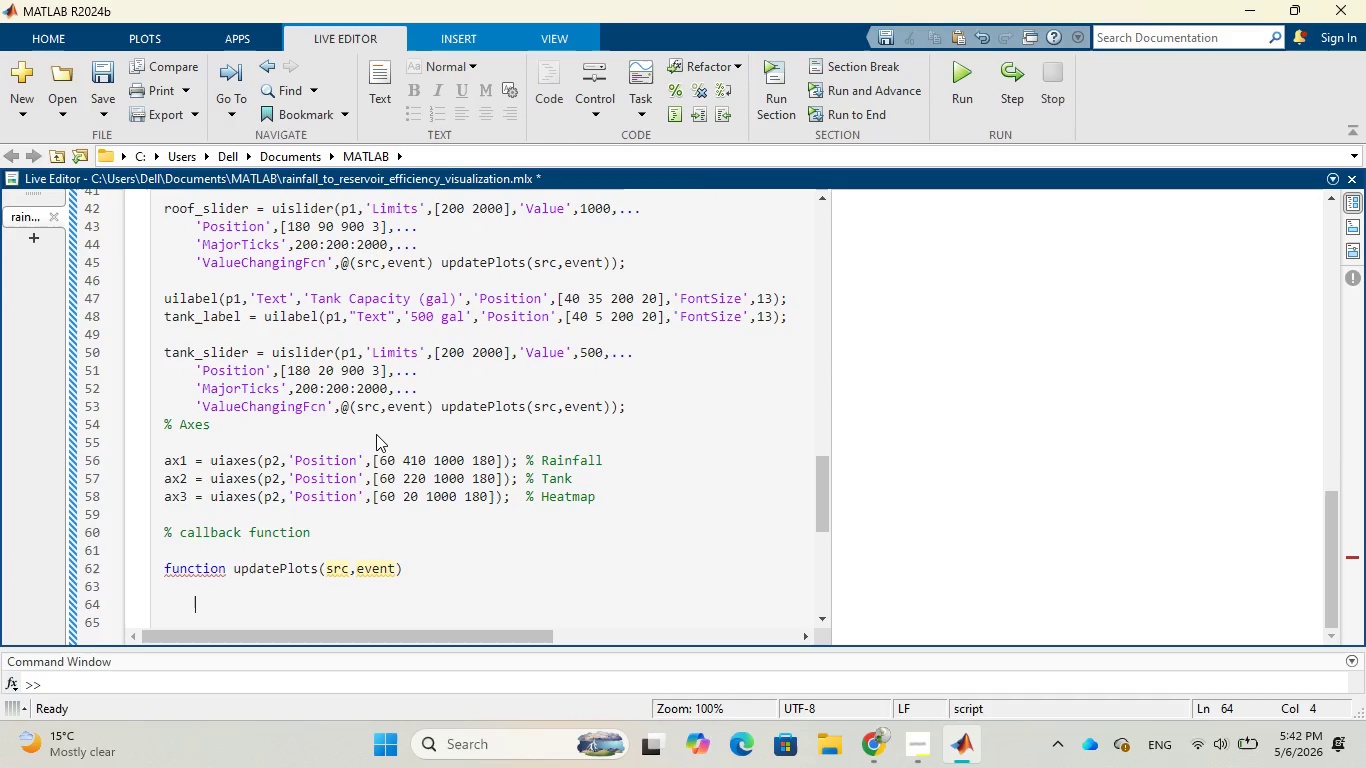 
key(Space)
 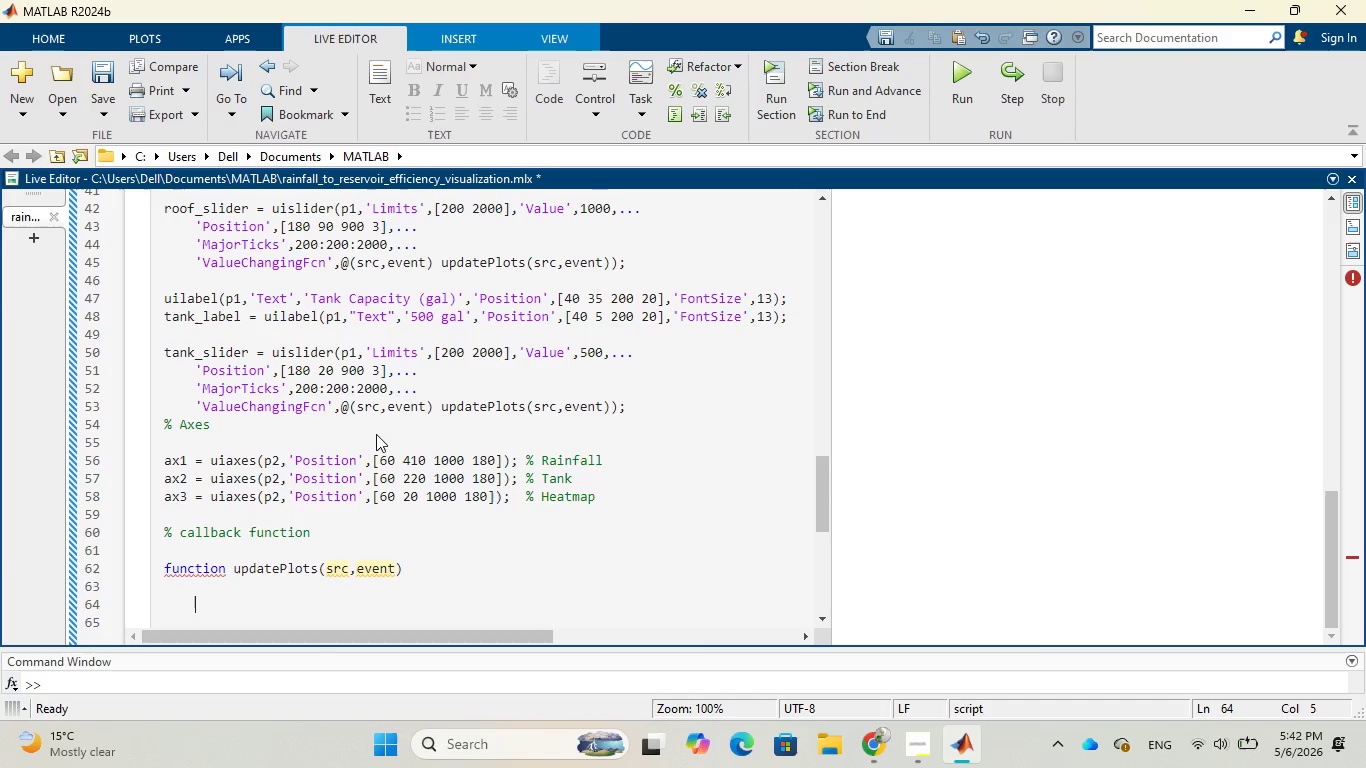 
wait(5.77)
 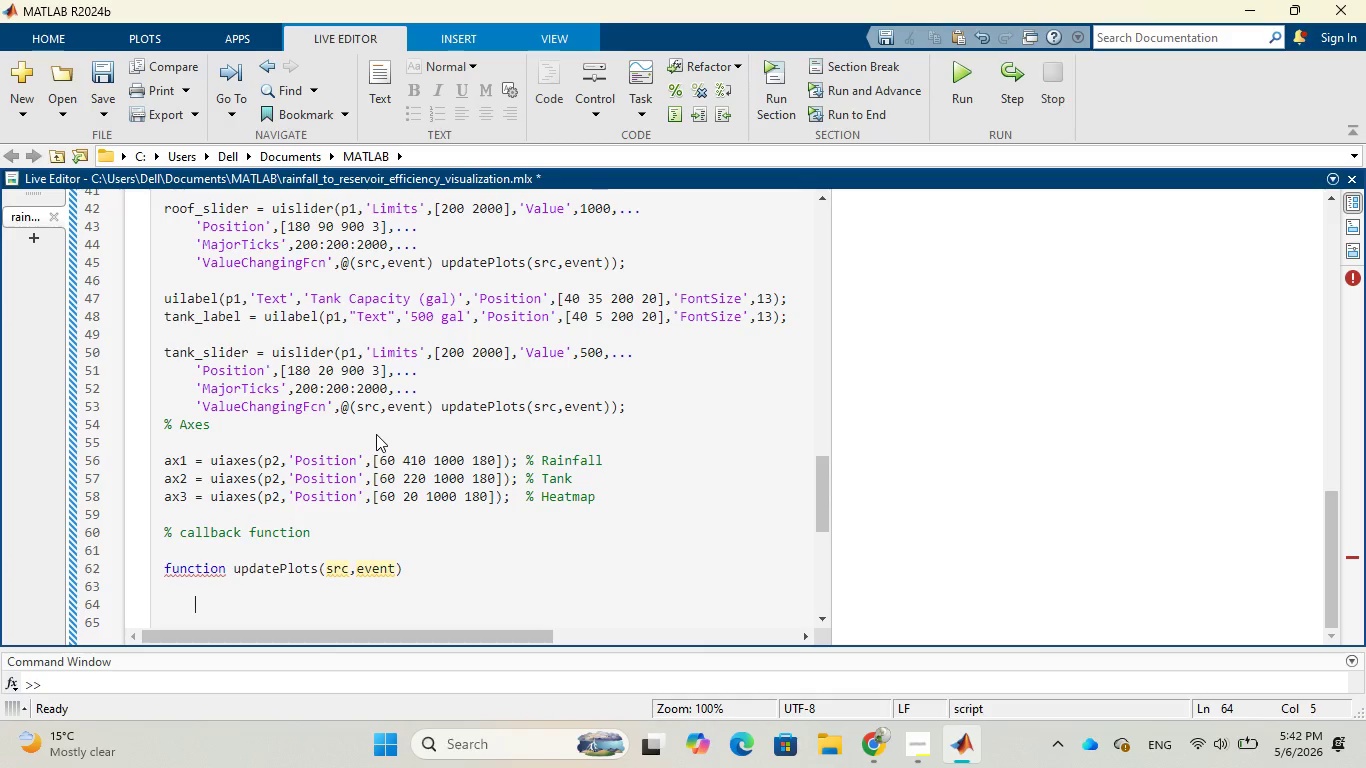 
type(% Access base workspace variables)
 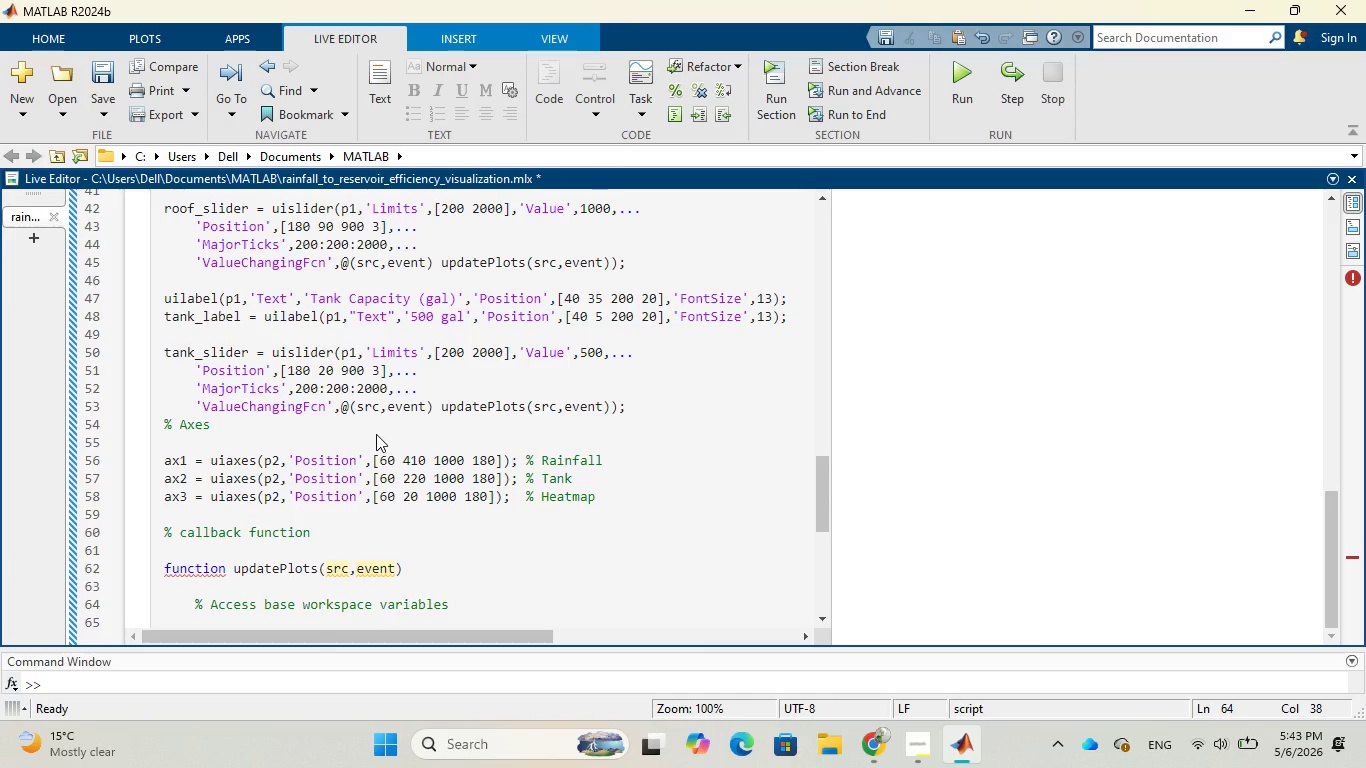 
key(Enter)
 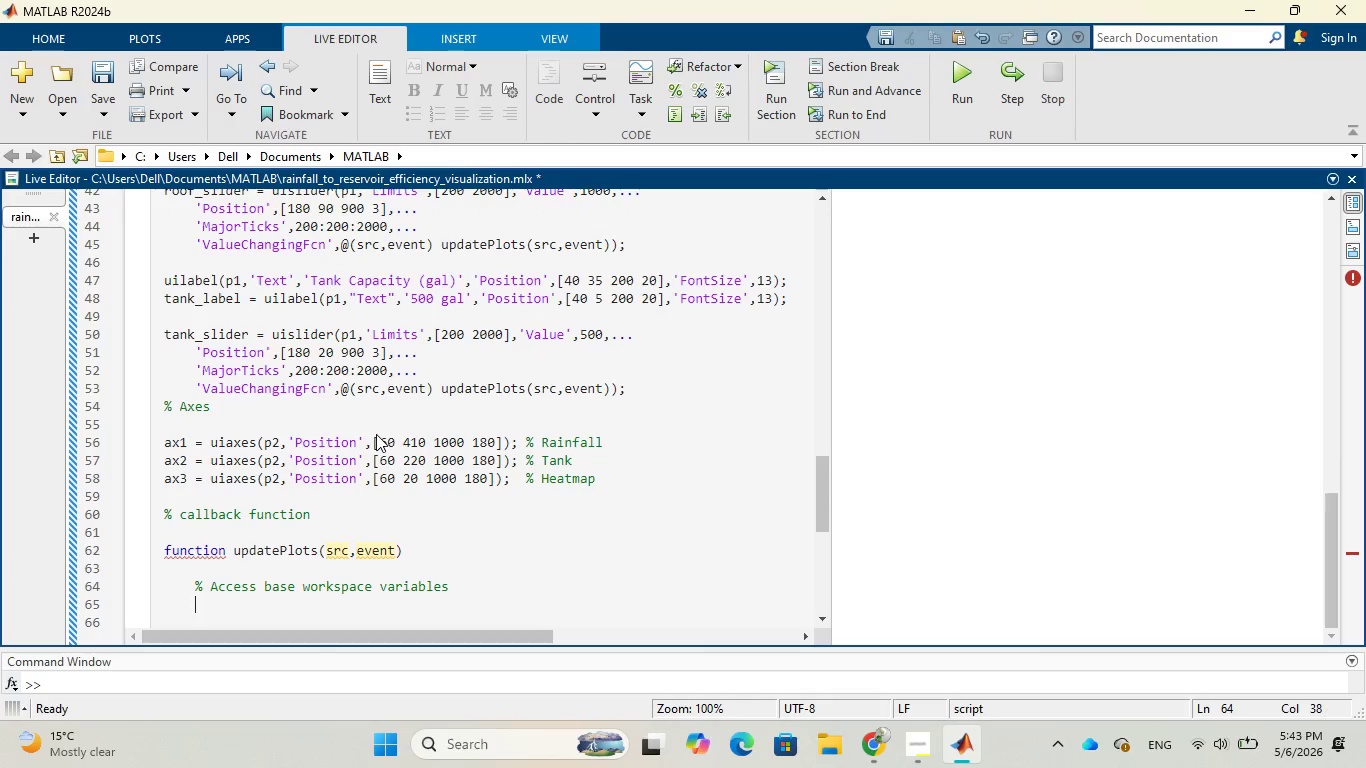 
type(rain)
 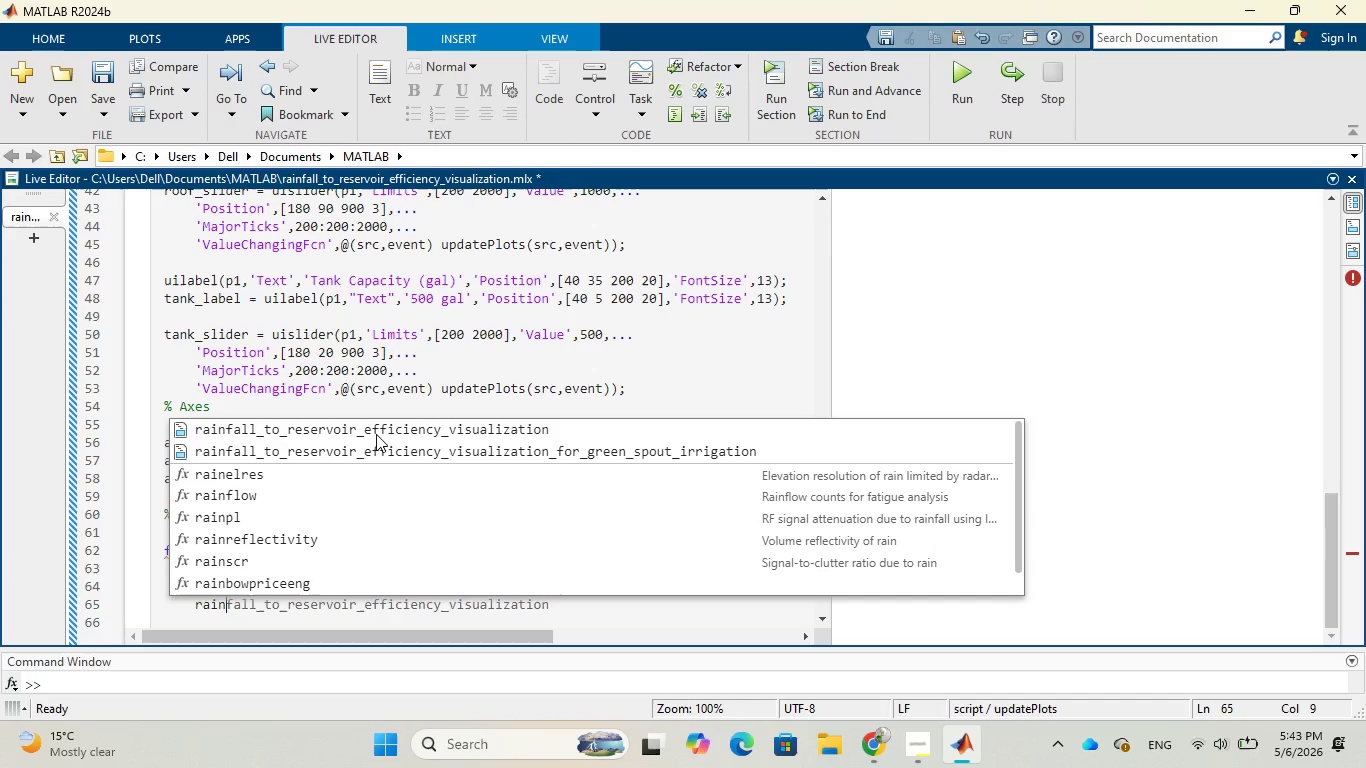 
wait(5.95)
 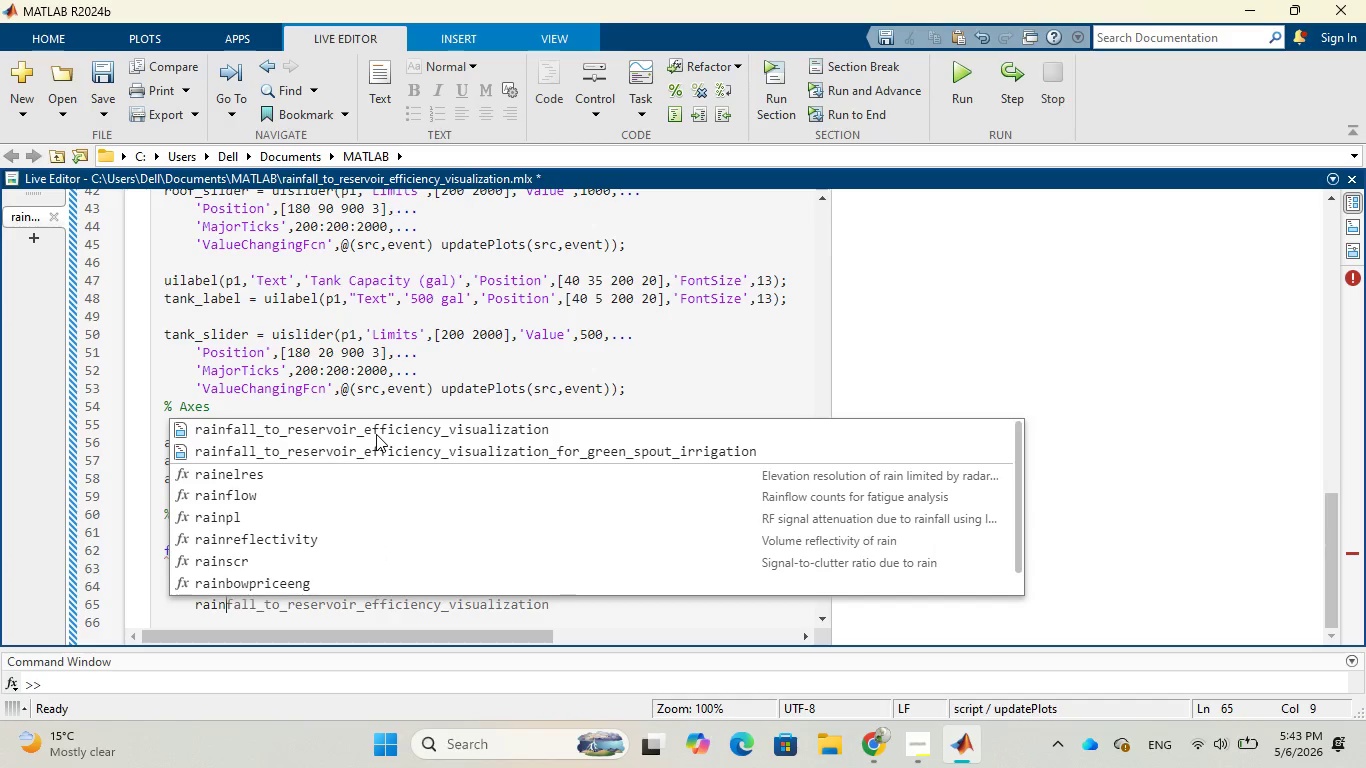 
type(_mm = )
 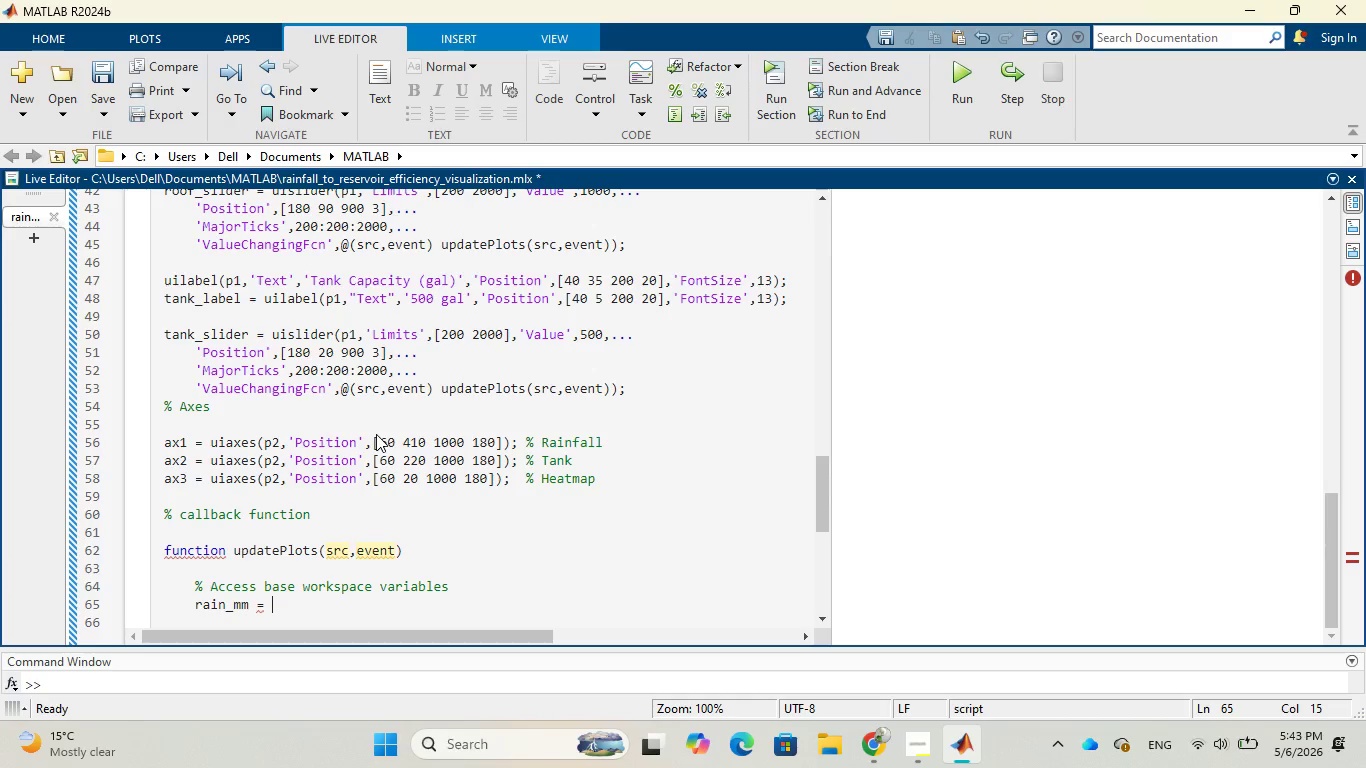 
type(eva)
key(Tab)
 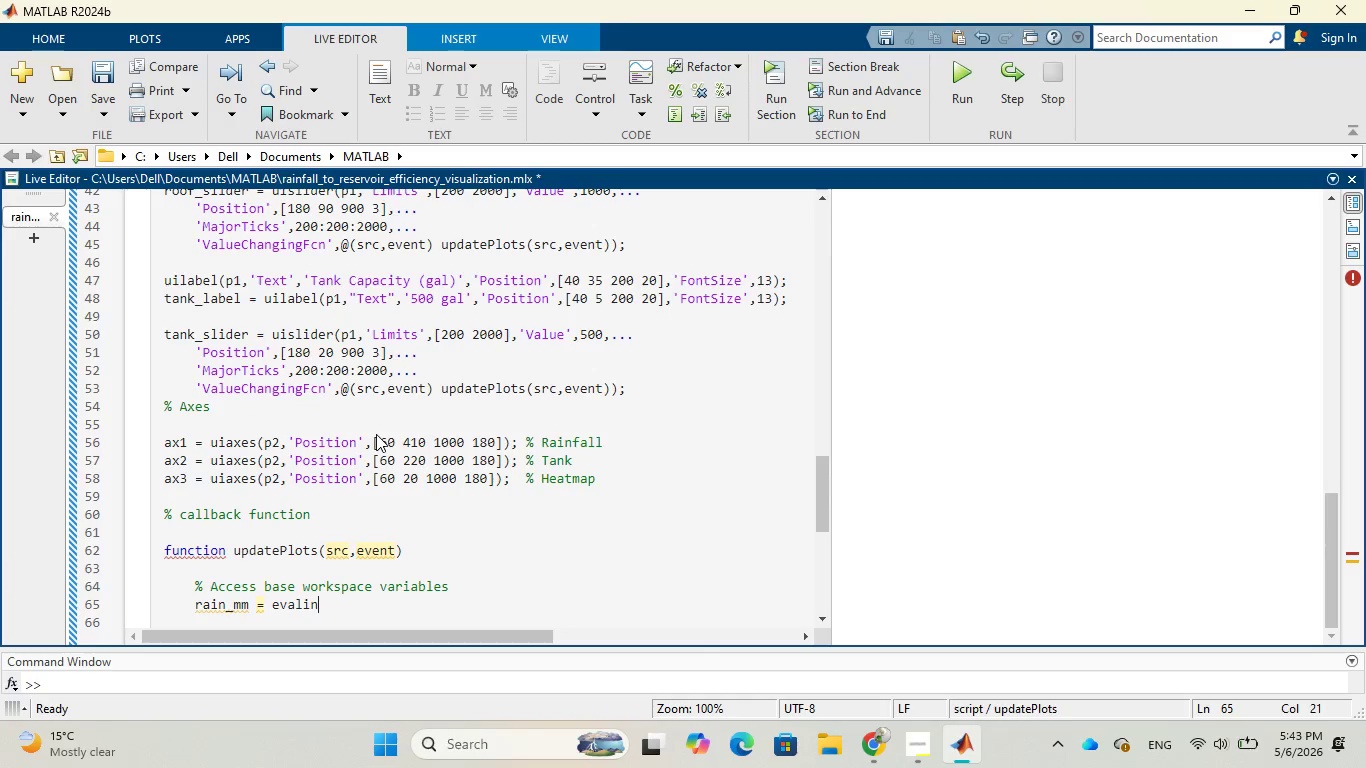 
key(Shift+9)
 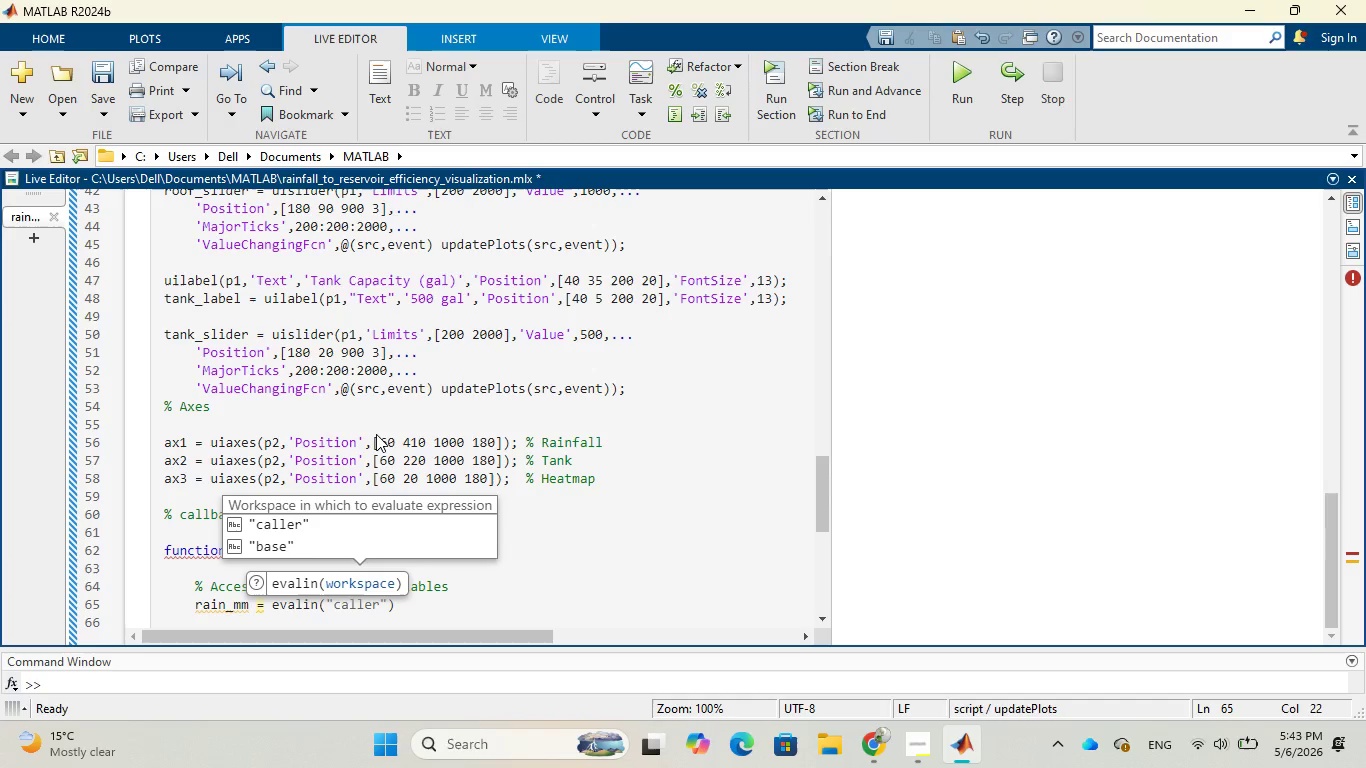 
key(Quote)
 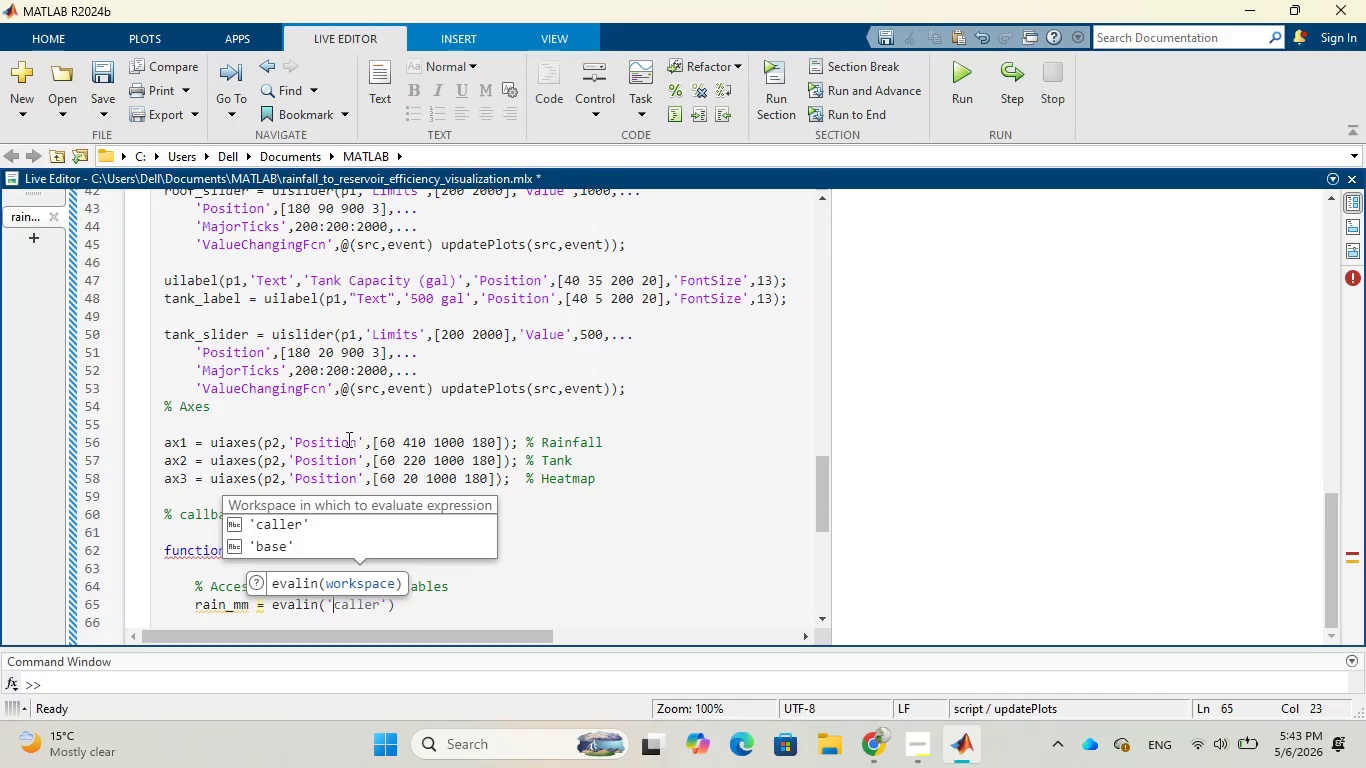 
left_click([334, 549])
 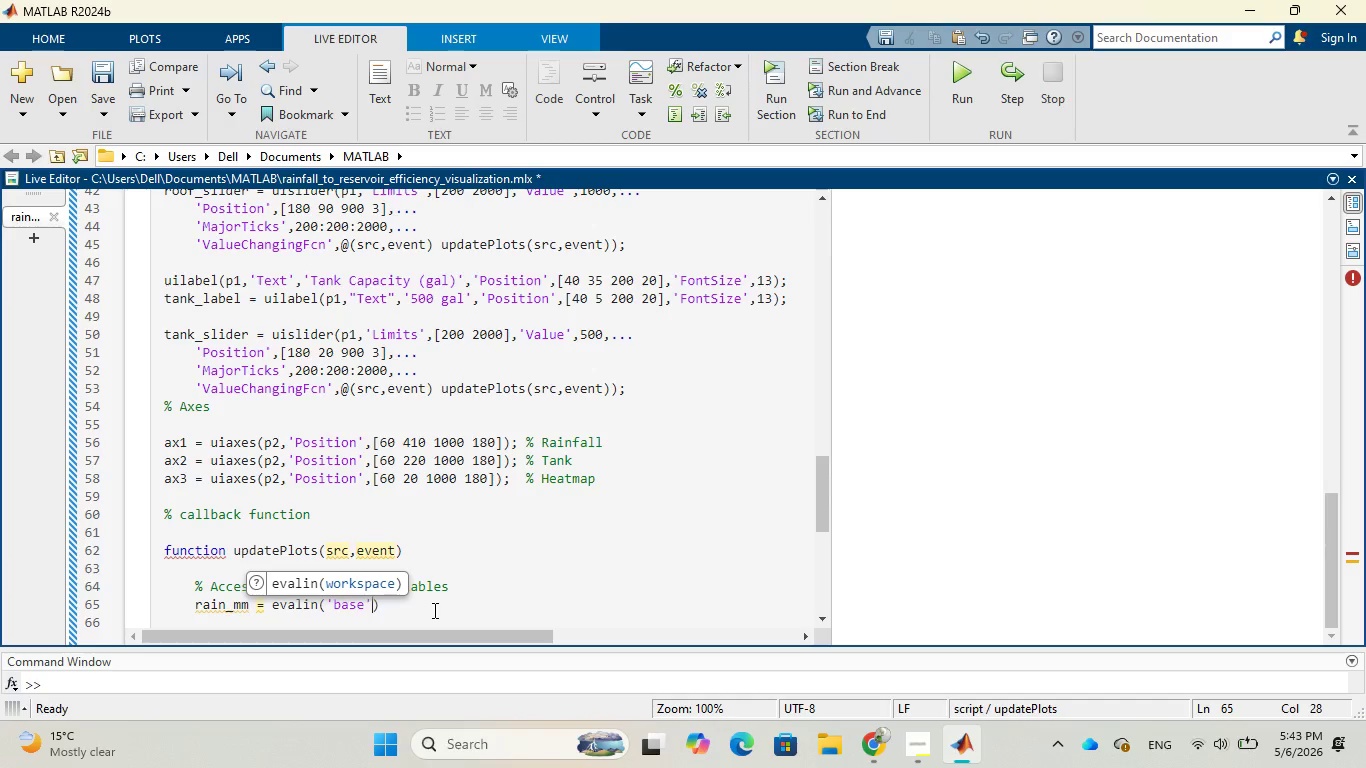 
wait(12.98)
 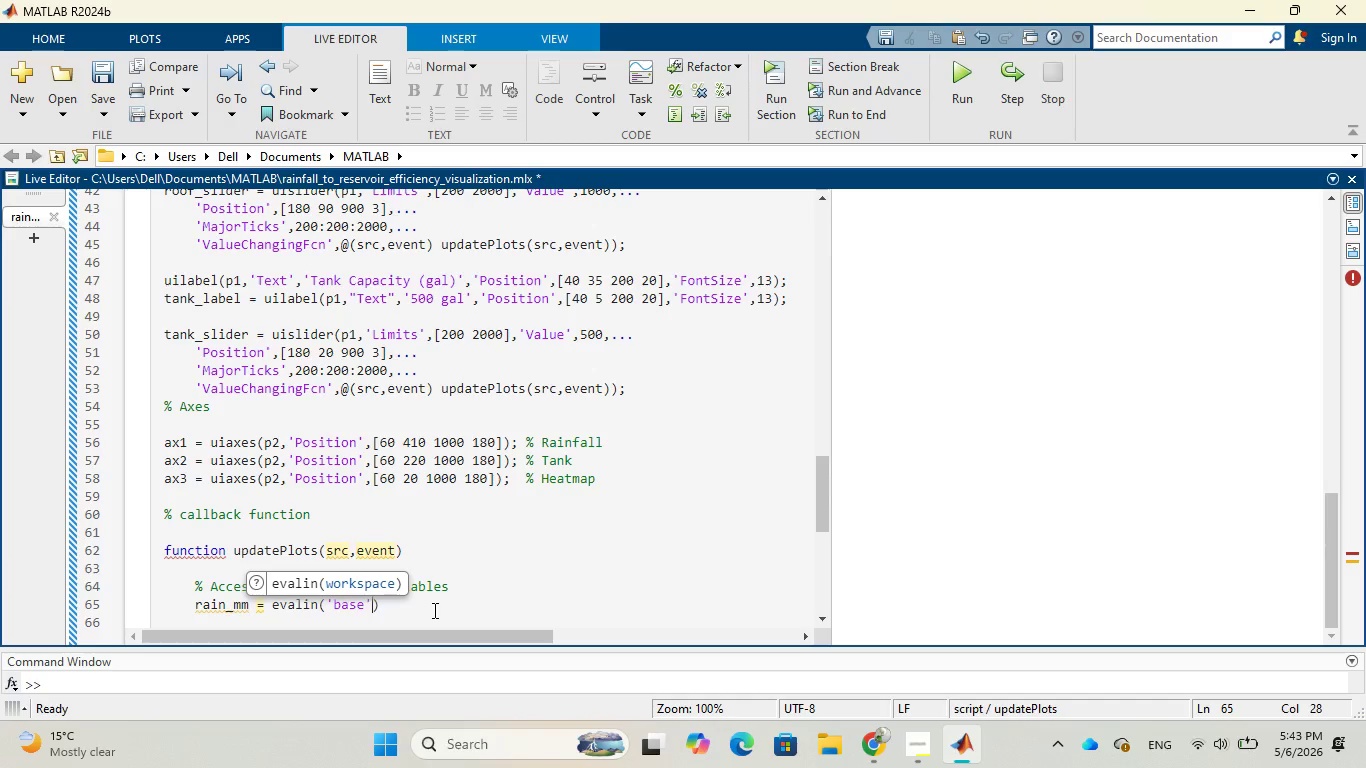 
key(Comma)
 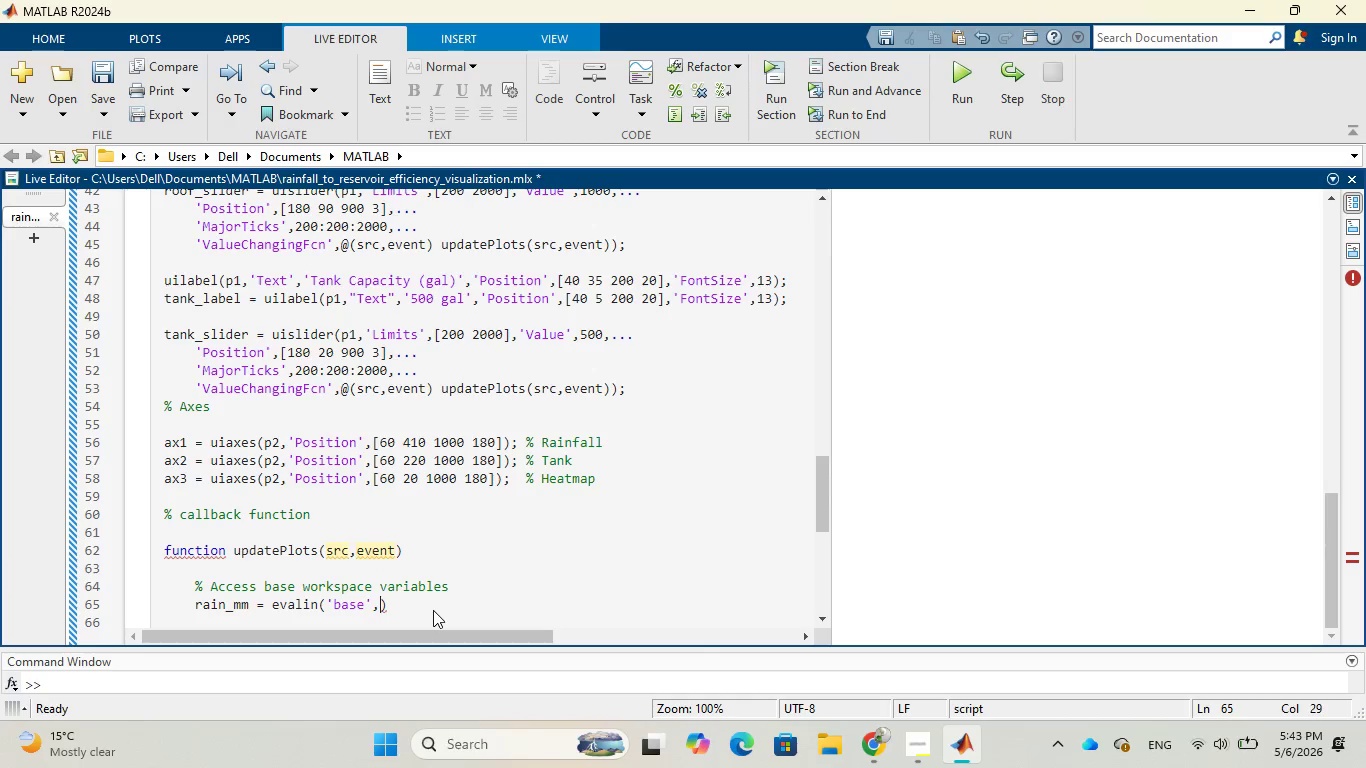 
type('rain_mm)
 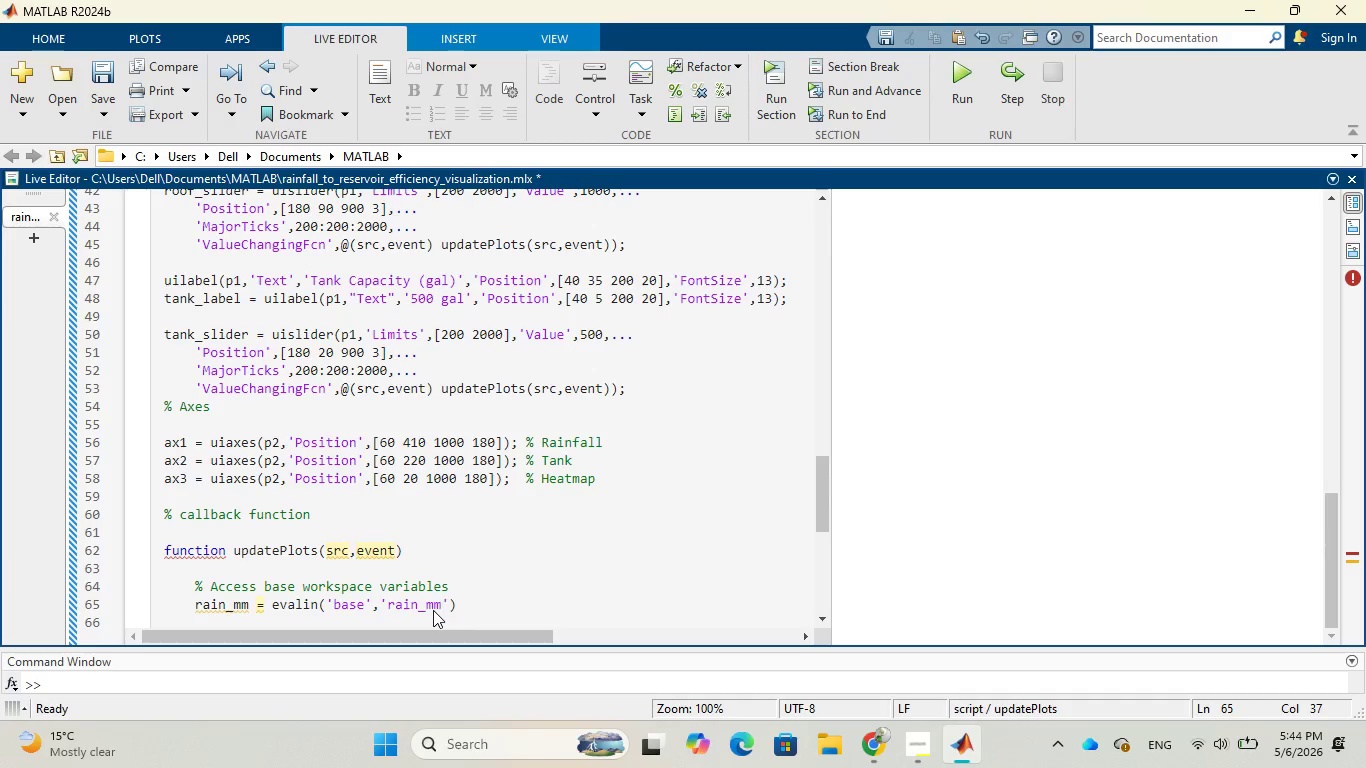 
wait(18.23)
 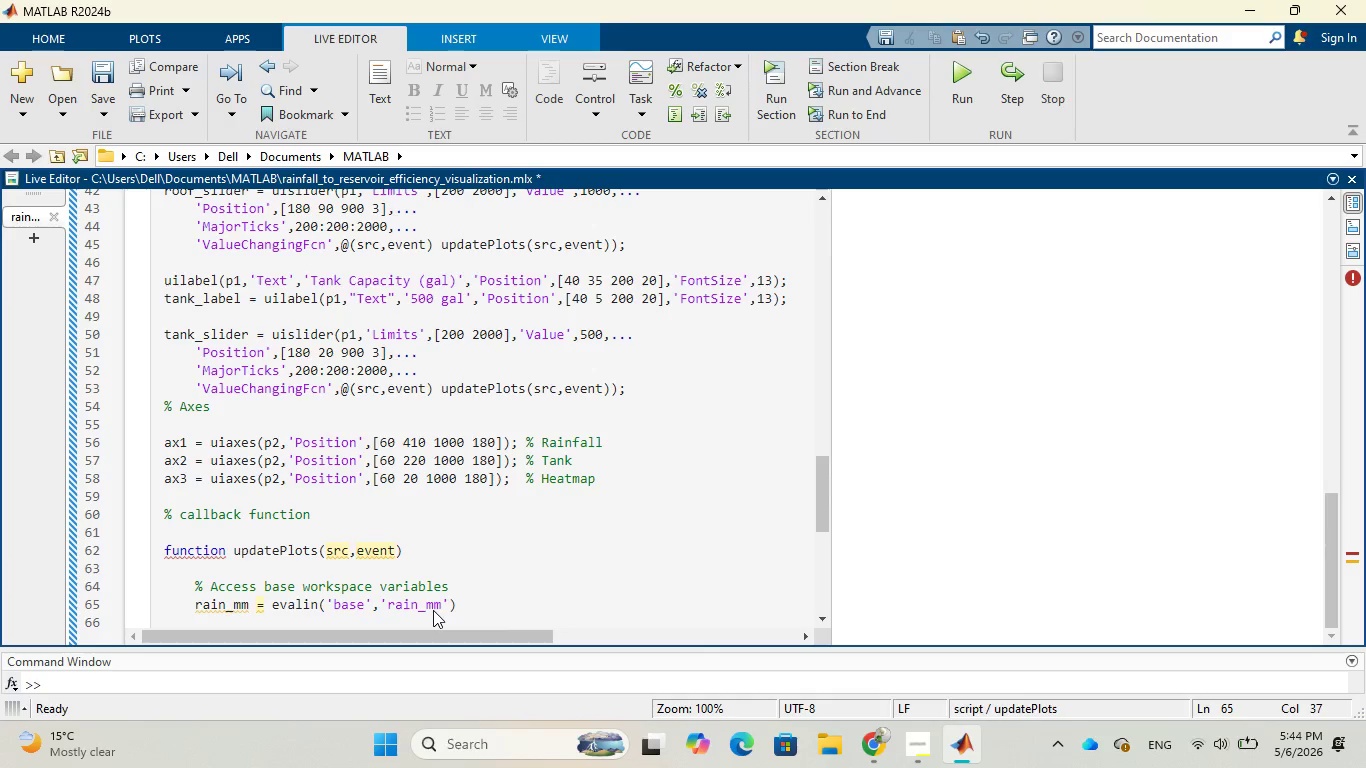 
key(ArrowRight)
 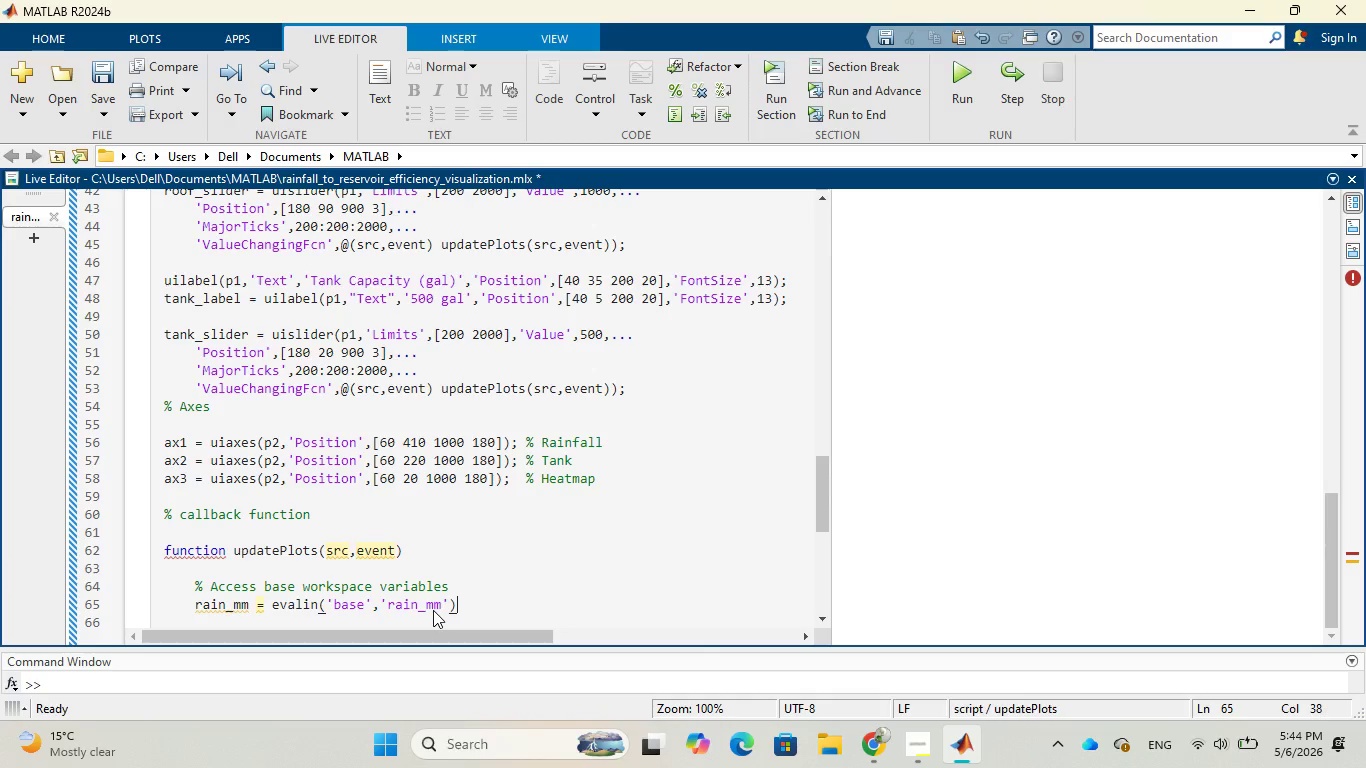 
key(ArrowRight)
 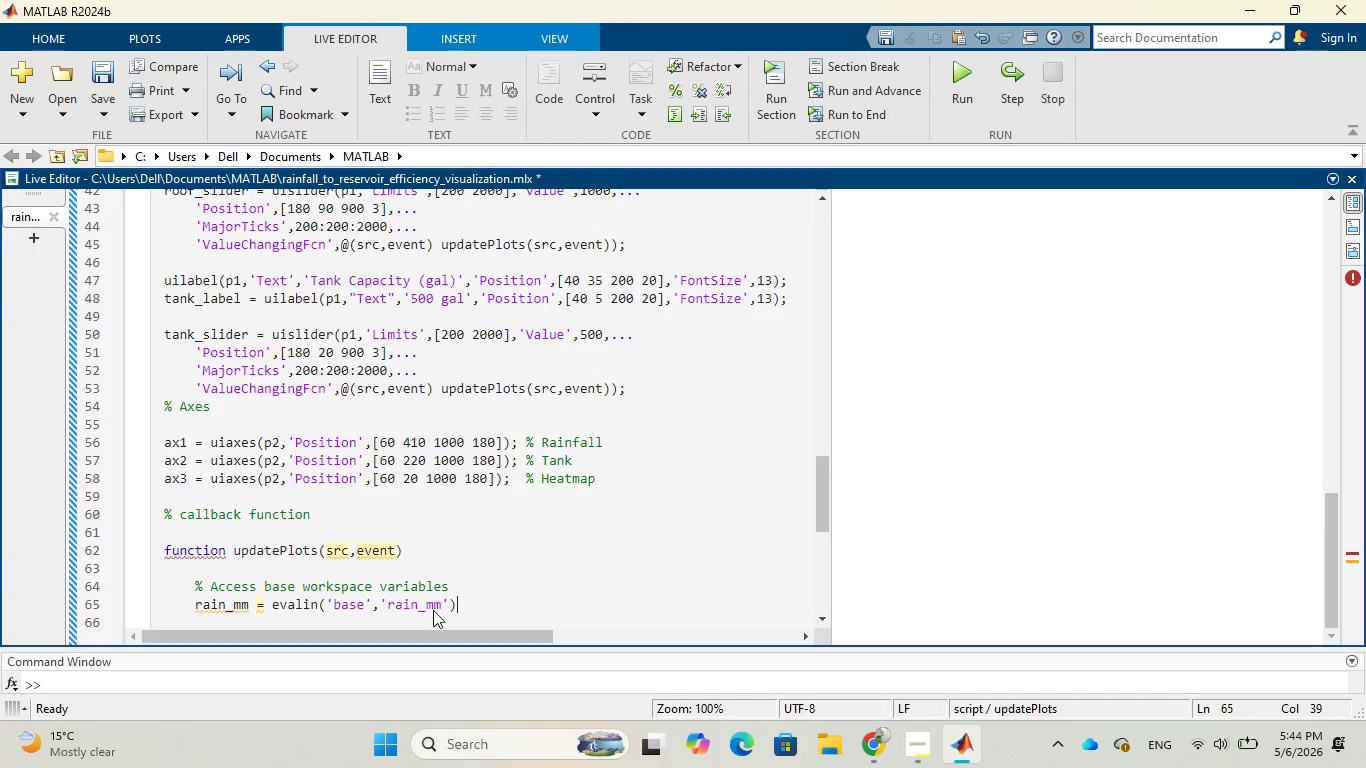 
key(Semicolon)
 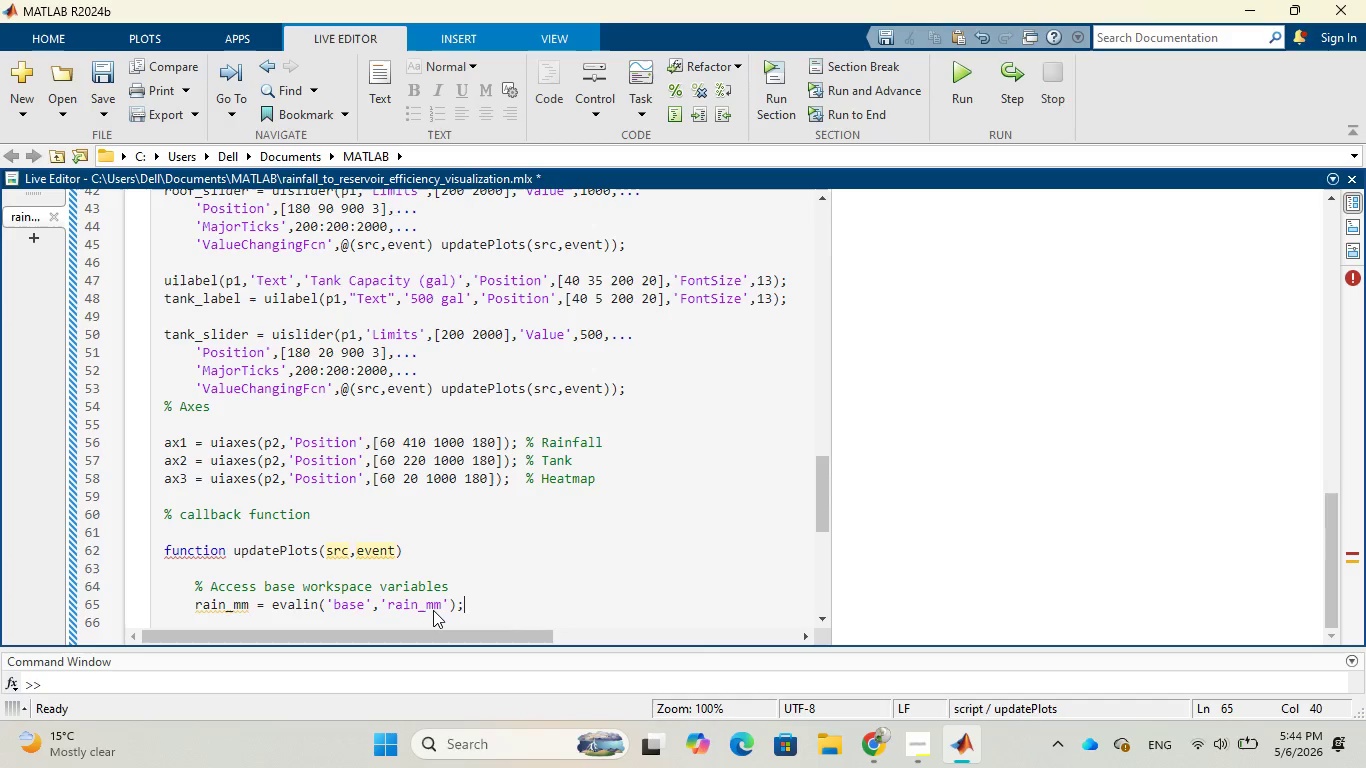 
key(Enter)
 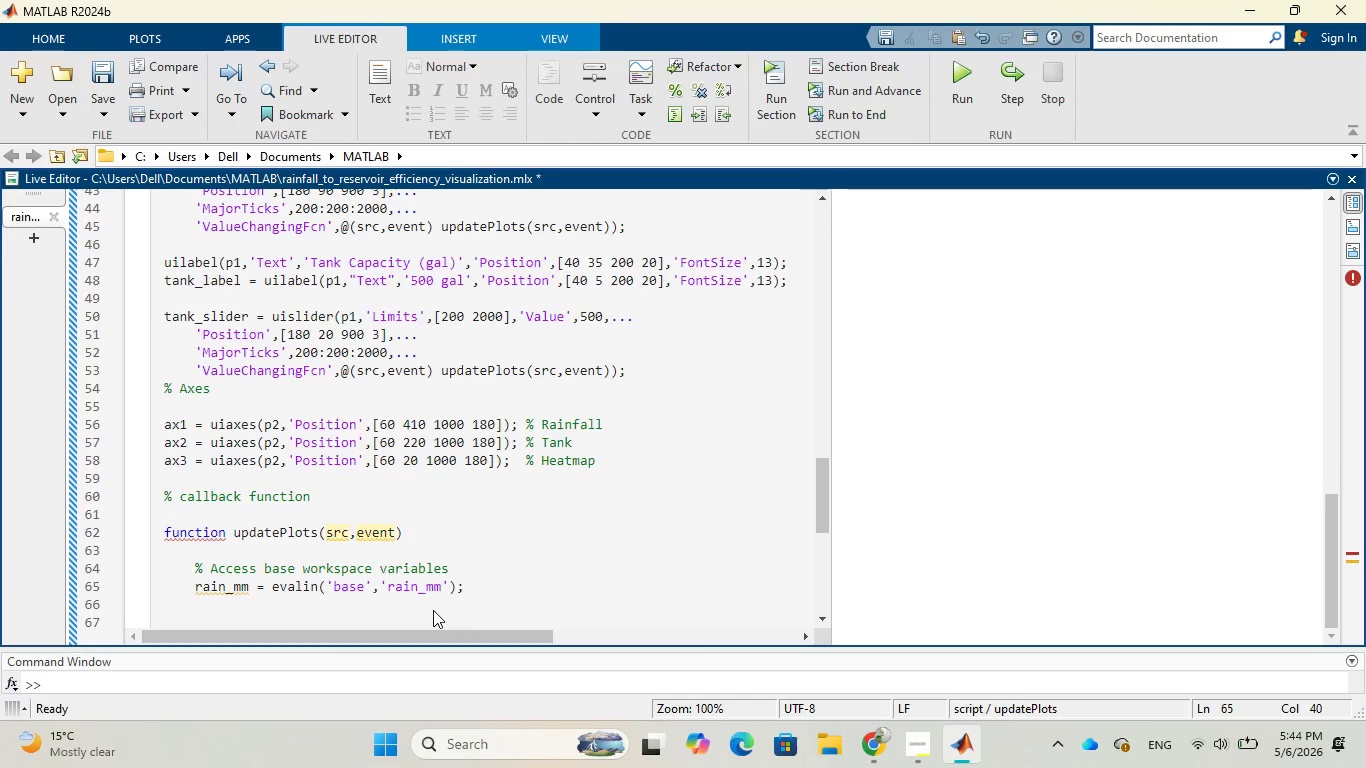 
wait(5.98)
 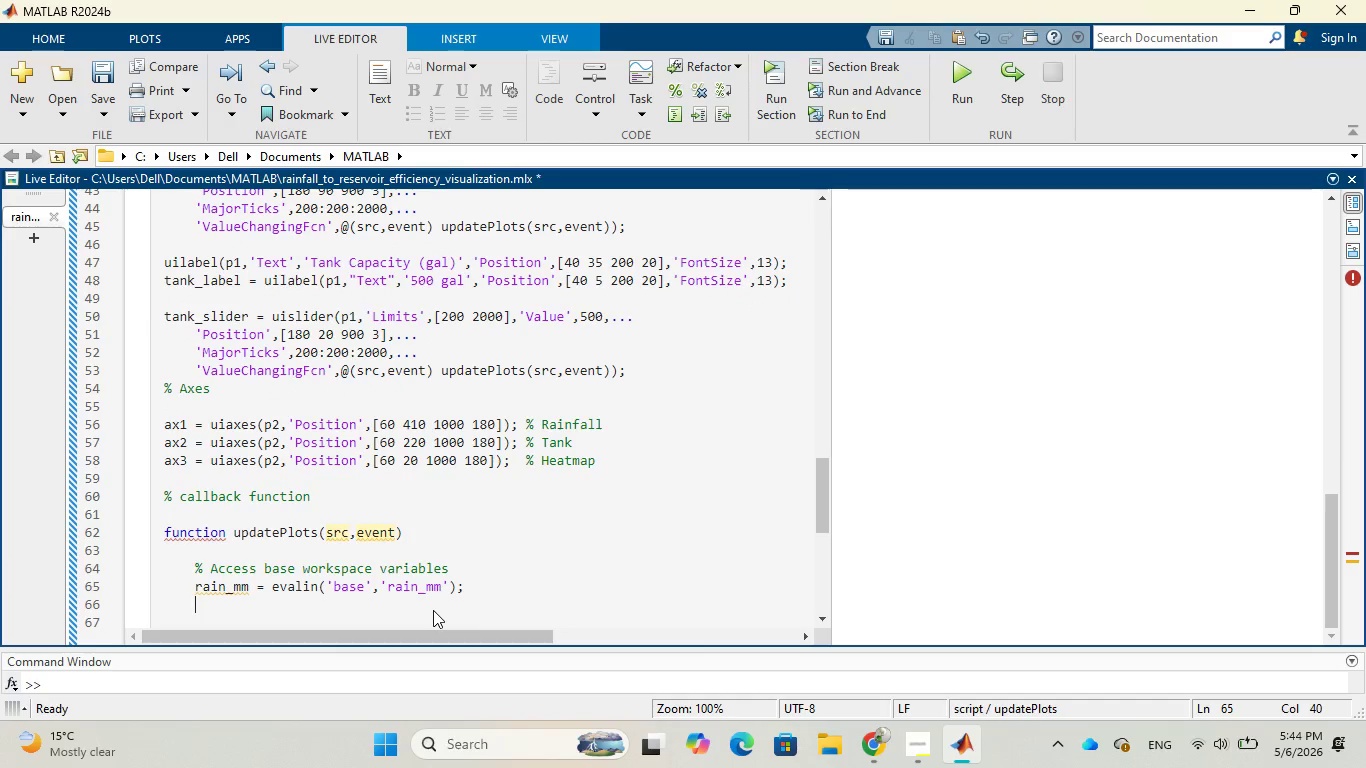 
type(dates = )
 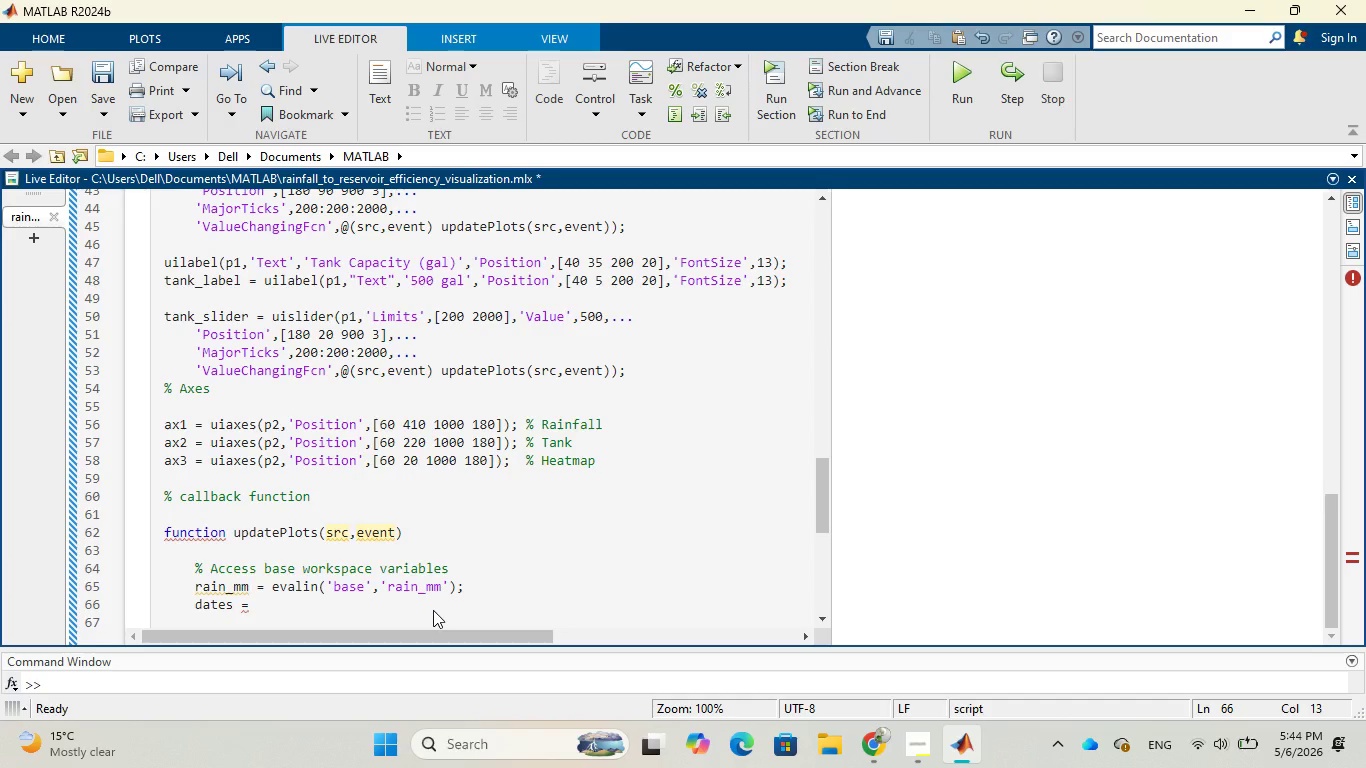 
wait(5.89)
 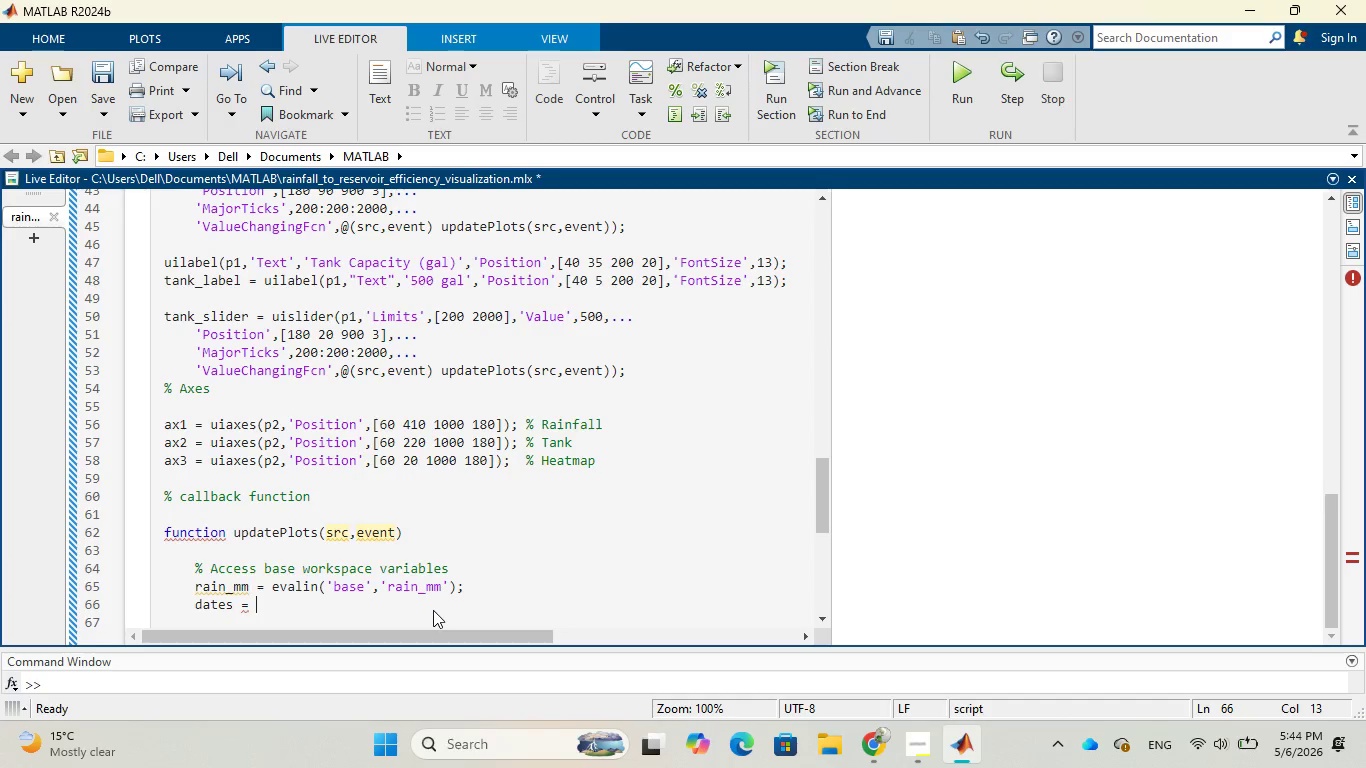 
type(eva)
key(Tab)
 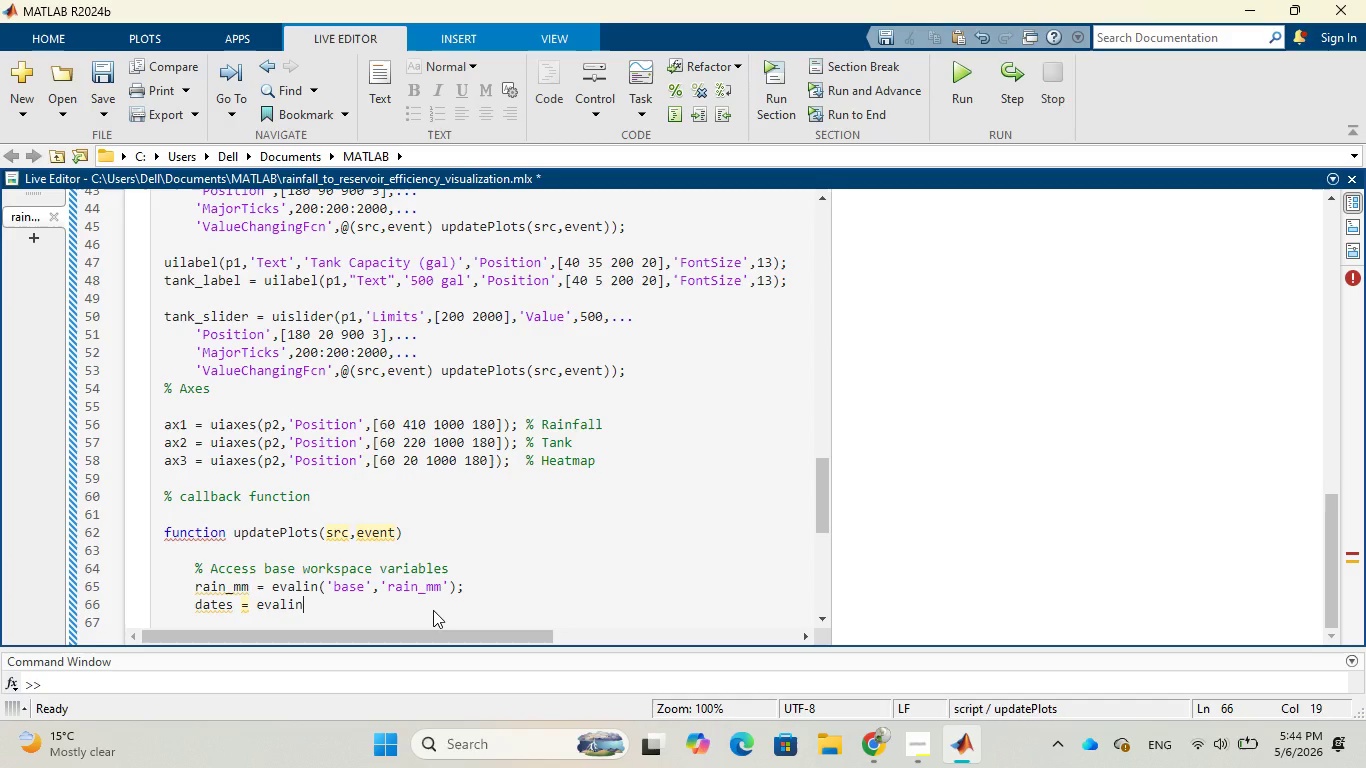 
wait(5.19)
 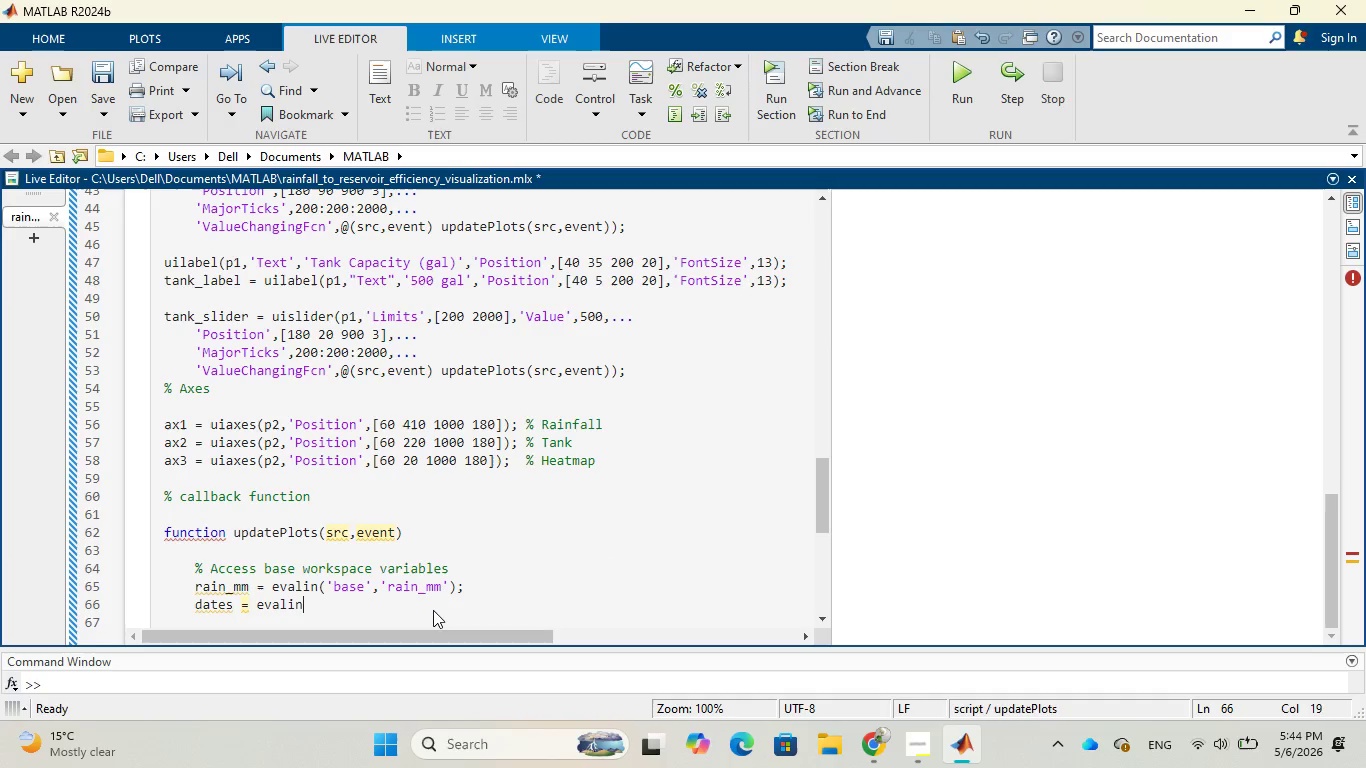 
key(Shift+9)
 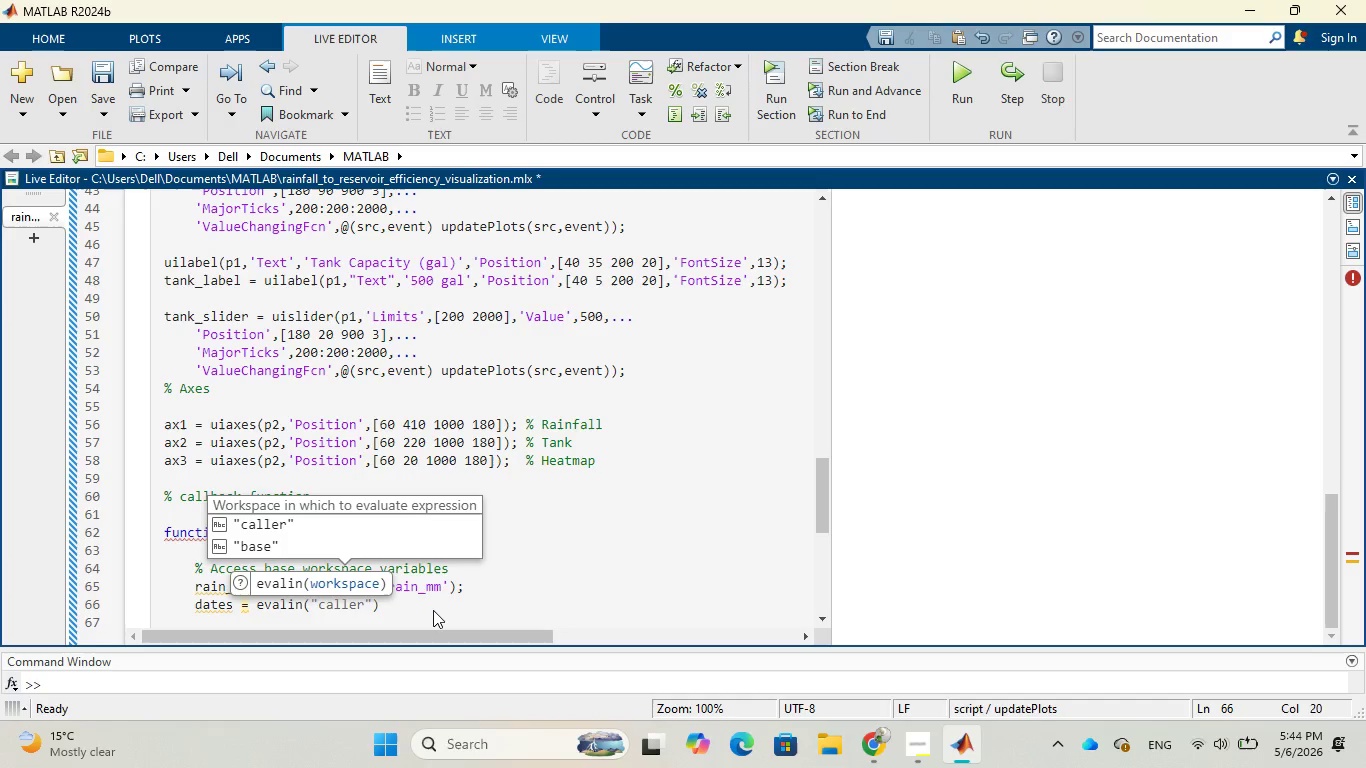 
key(Quote)
 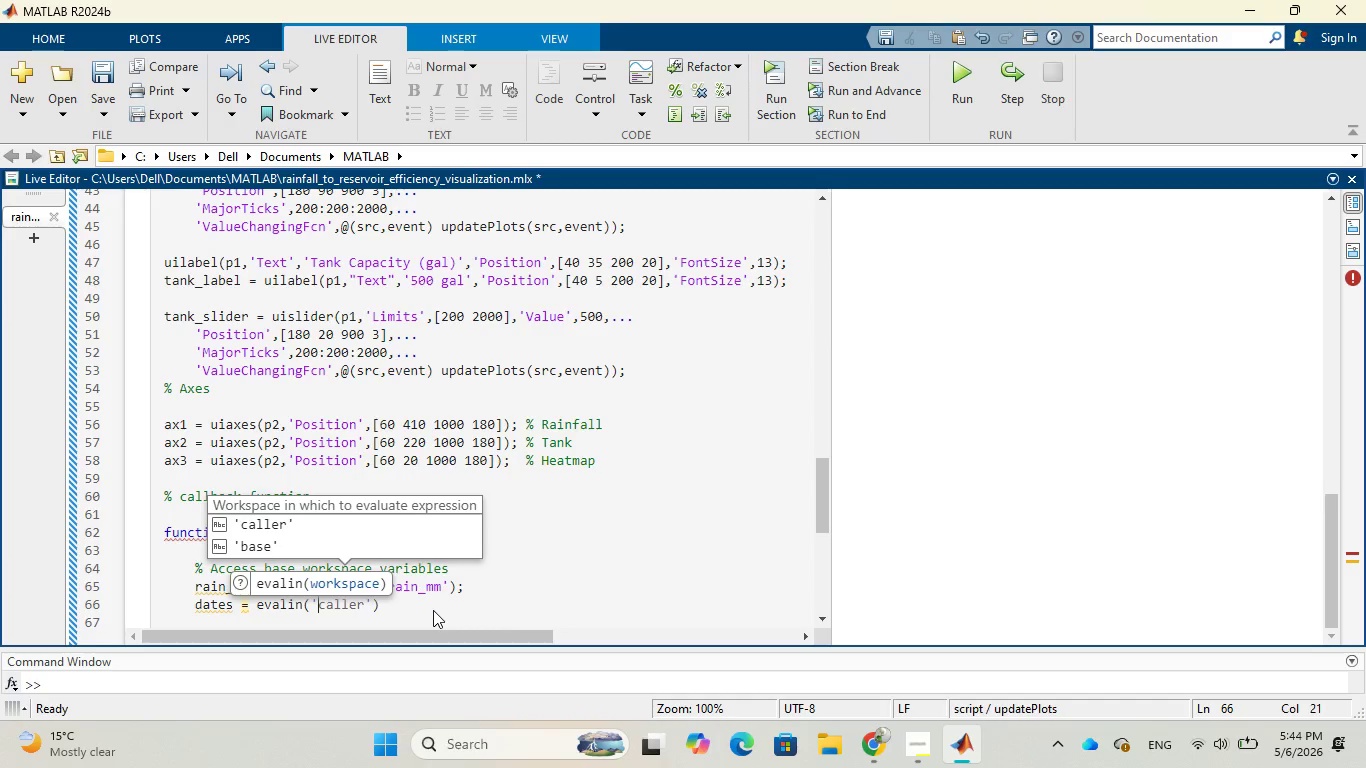 
left_click([389, 544])
 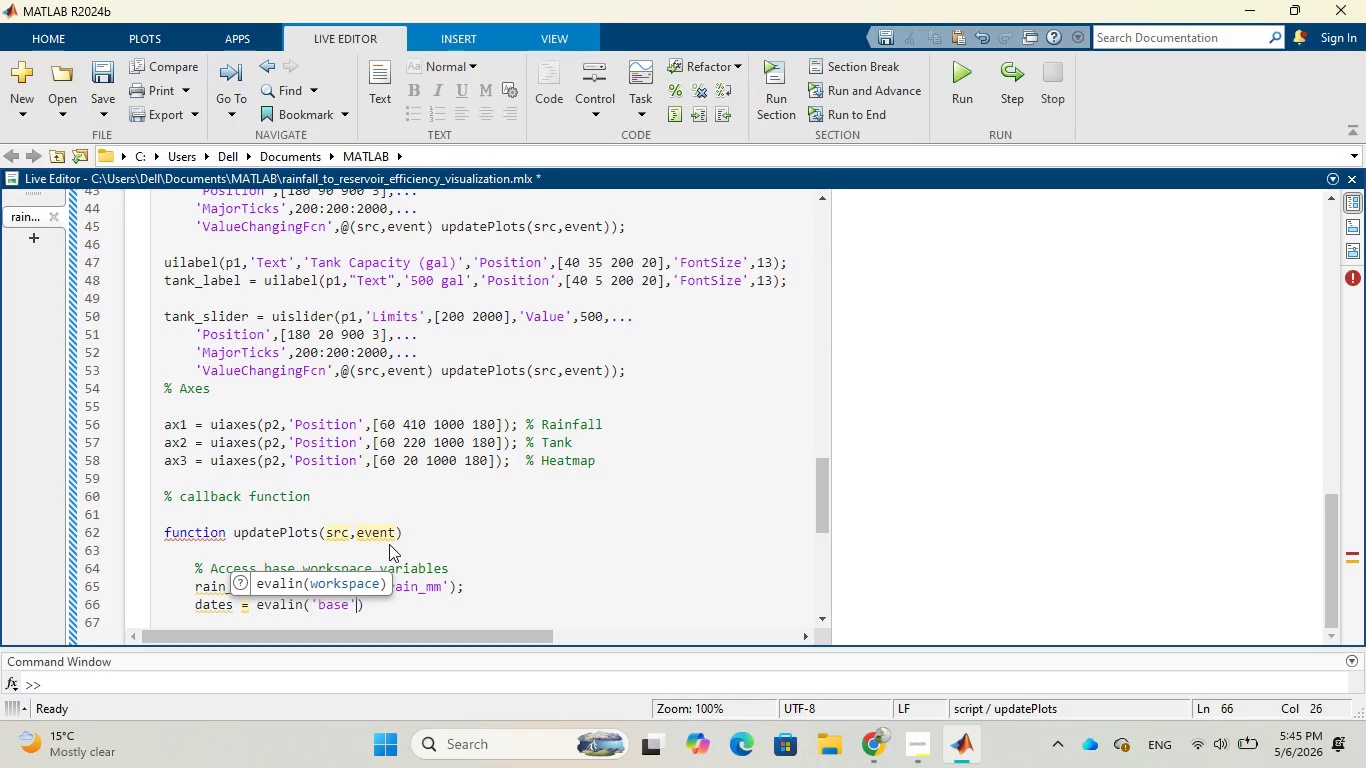 
key(Comma)
 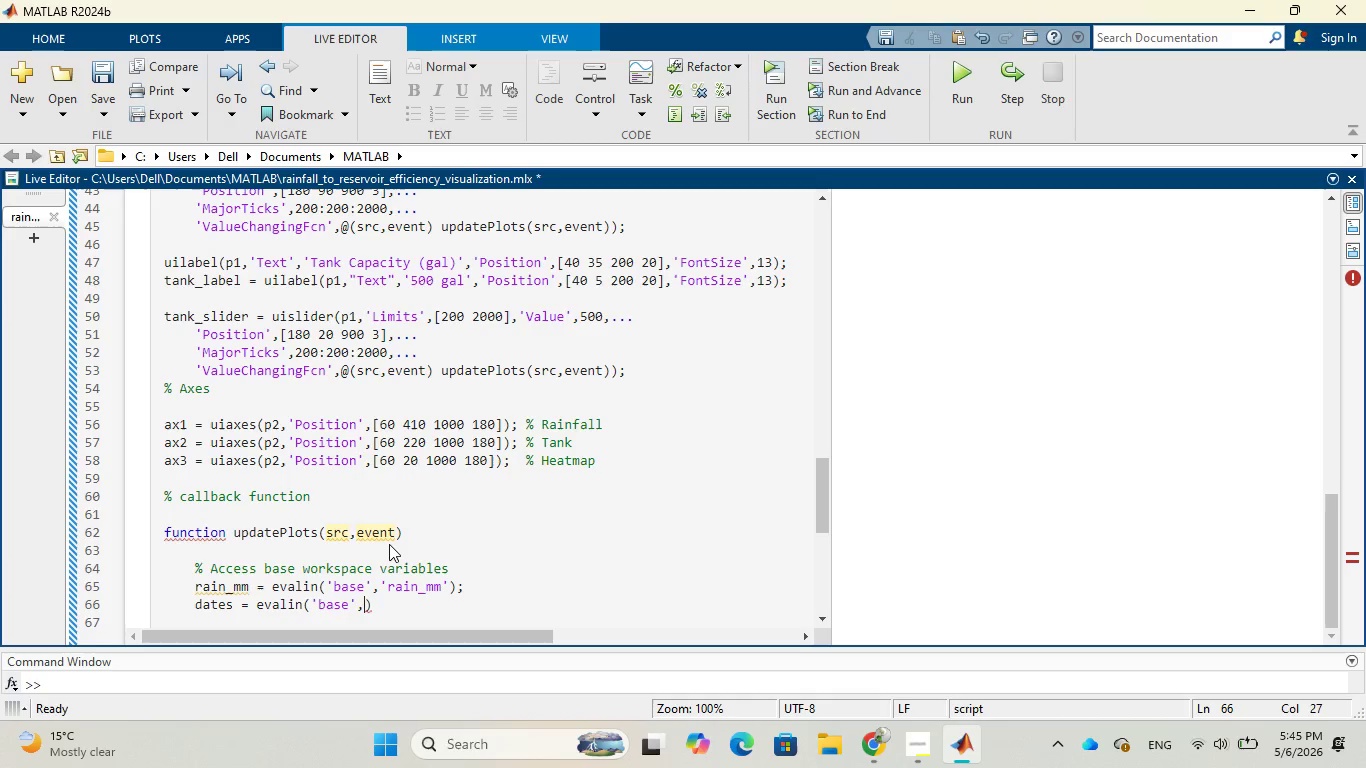 
wait(5.52)
 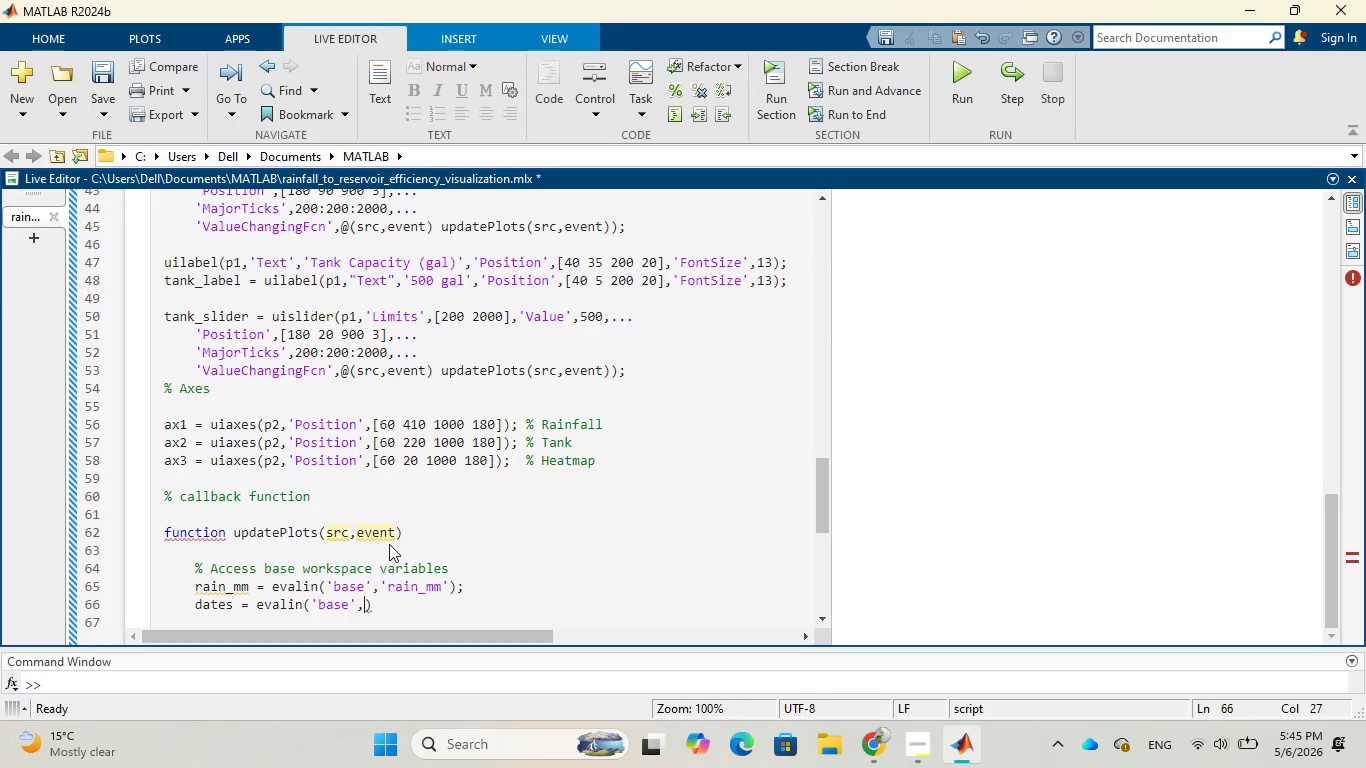 
key(Quote)
 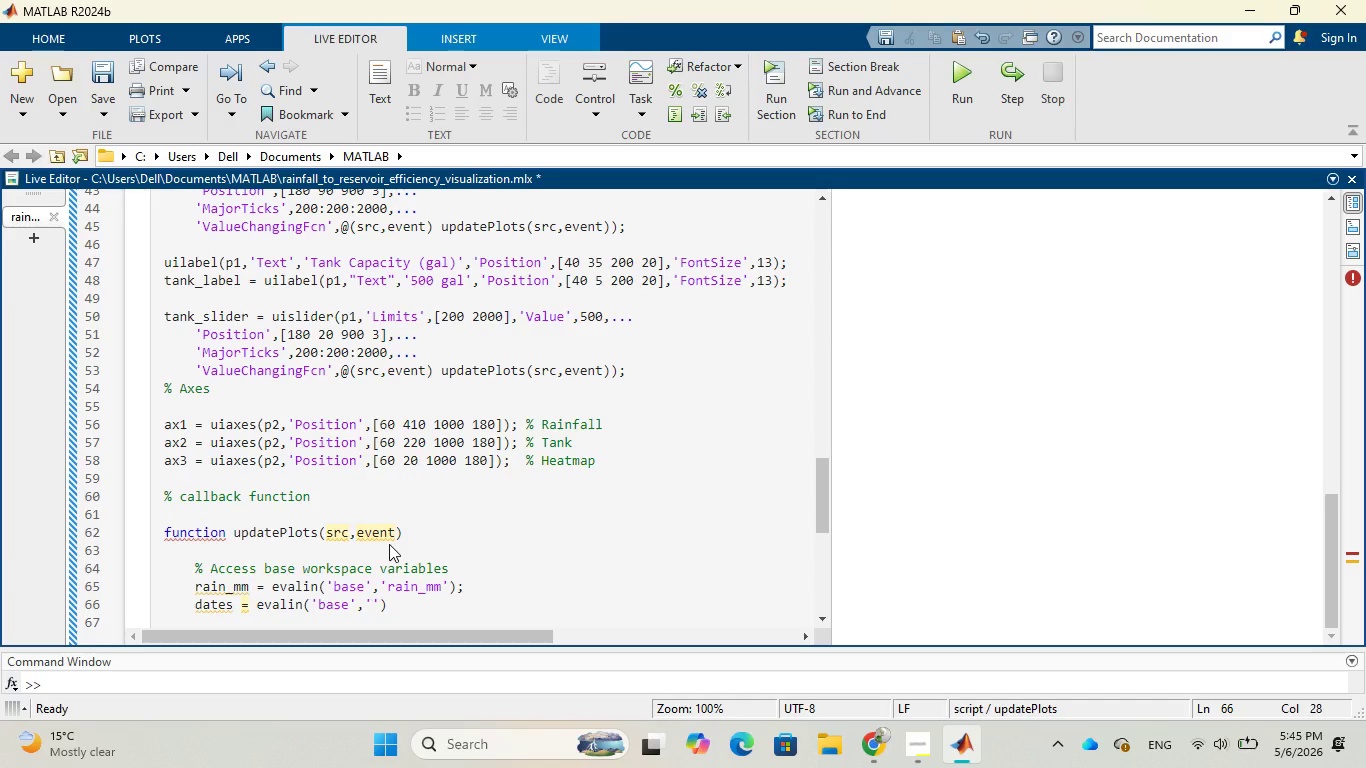 
type(dates)
 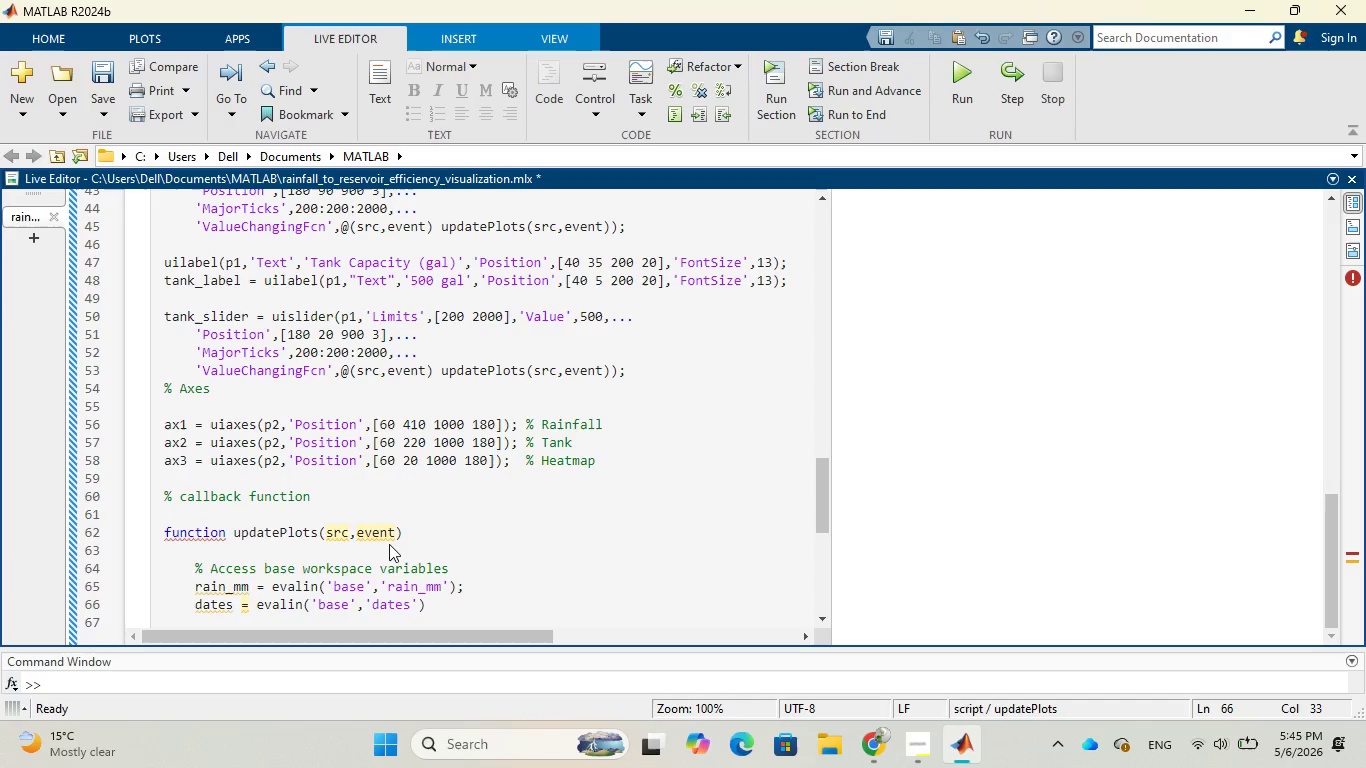 
wait(27.59)
 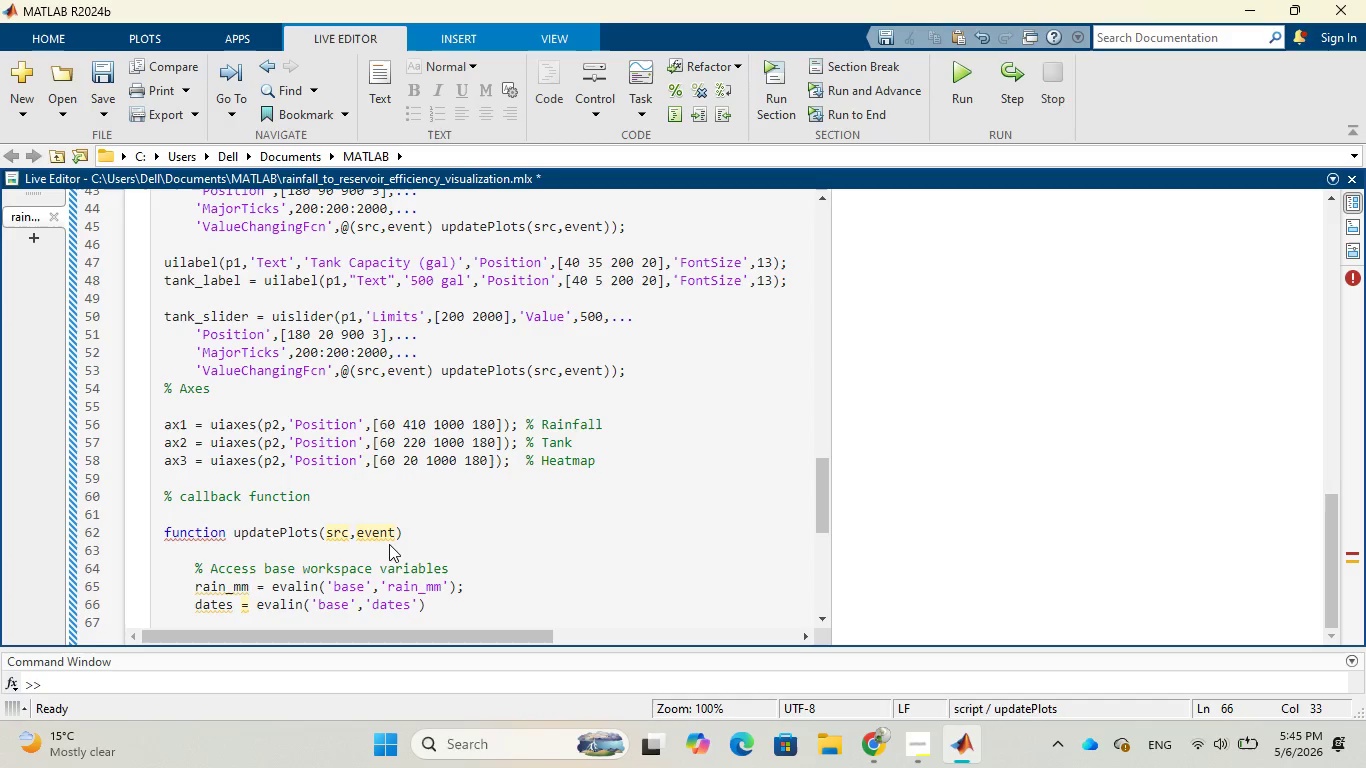 
key(ArrowRight)
 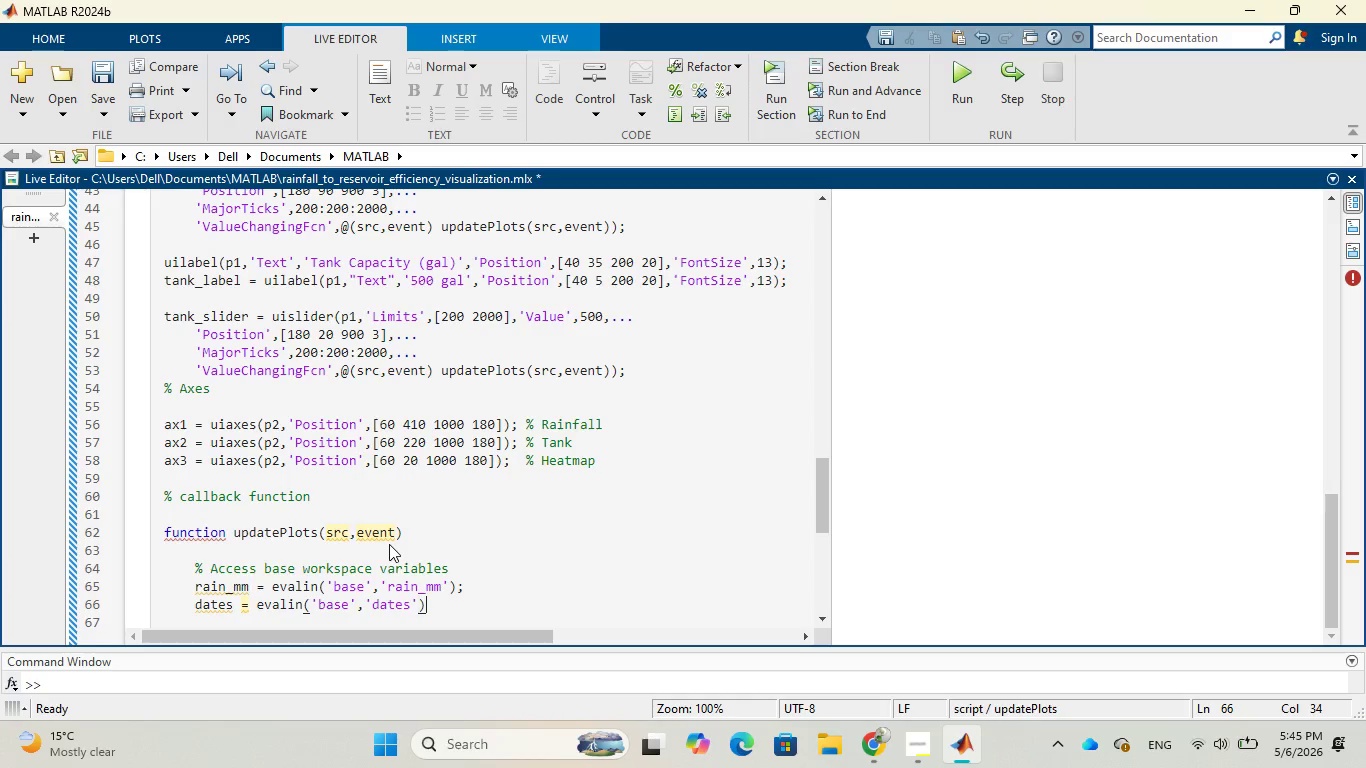 
key(ArrowRight)
 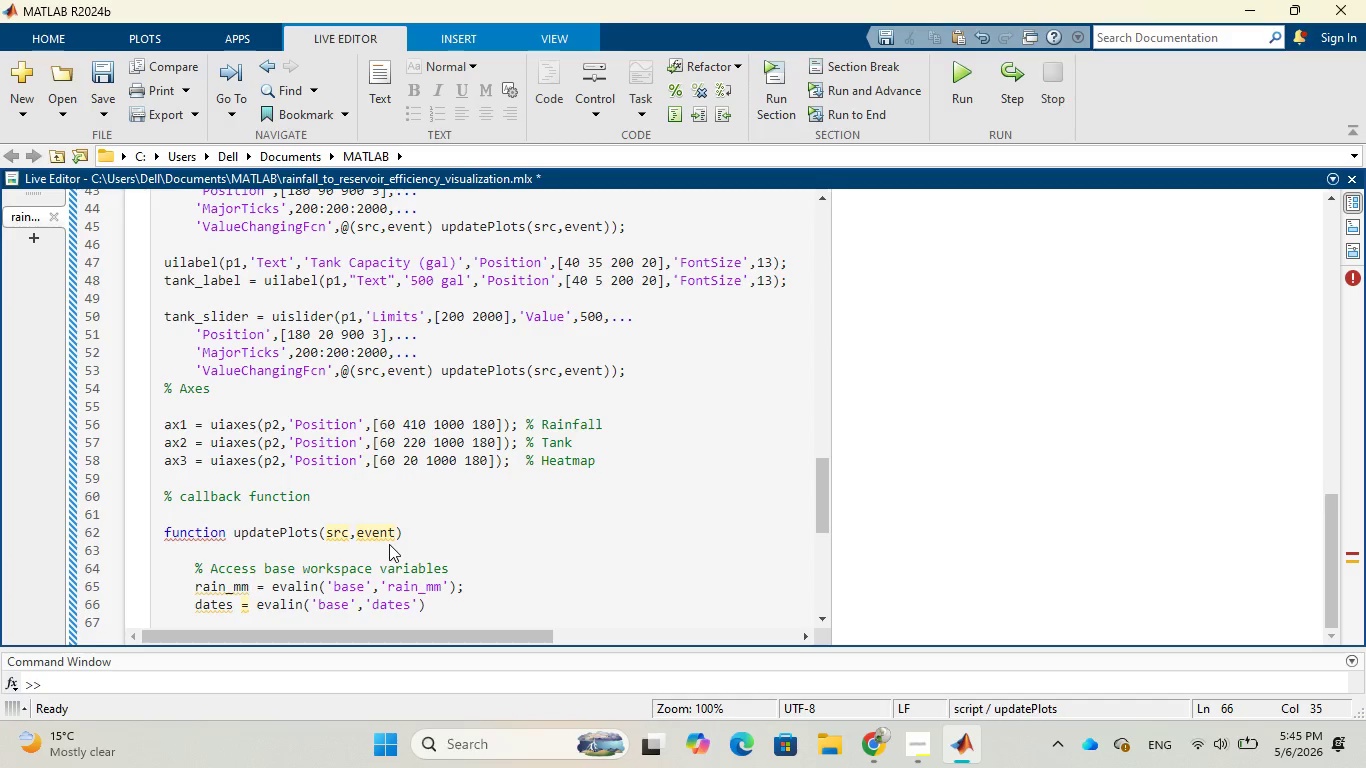 
key(Semicolon)
 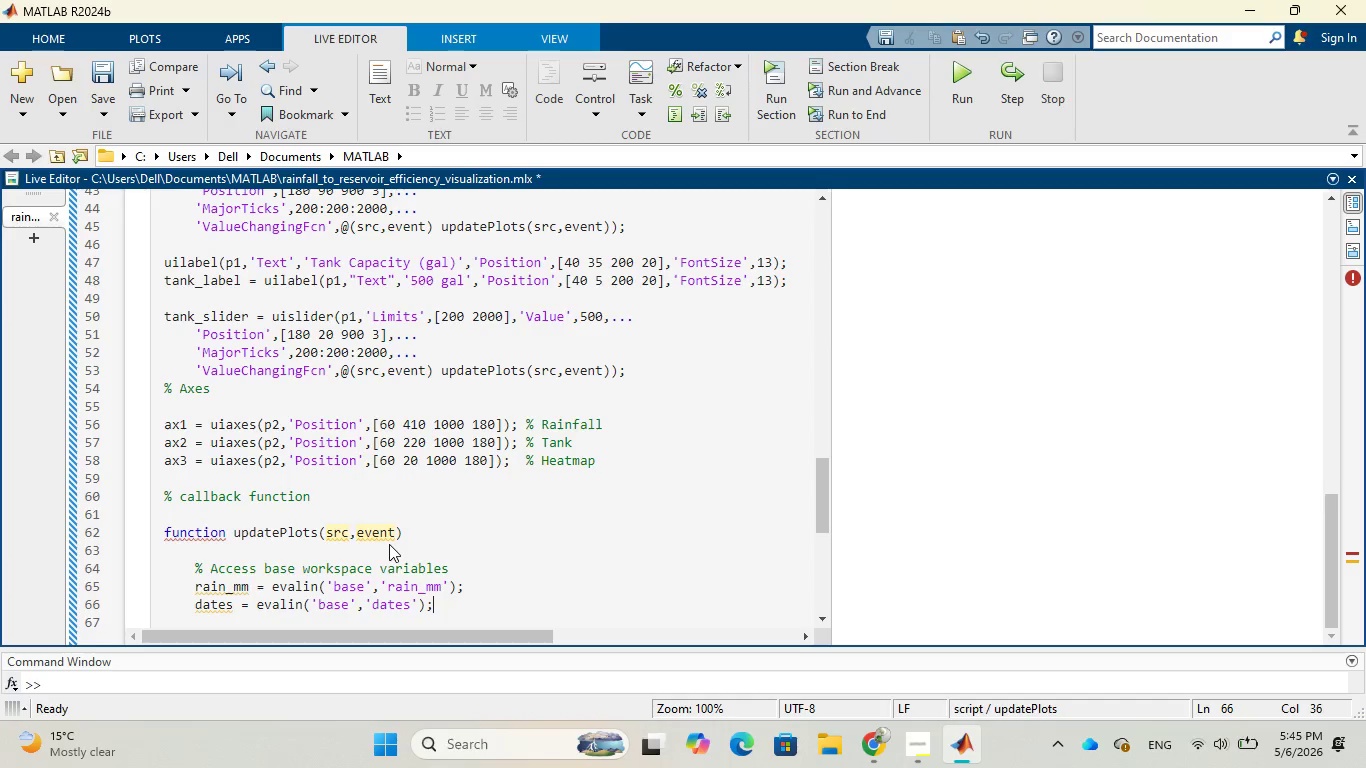 
key(Enter)
 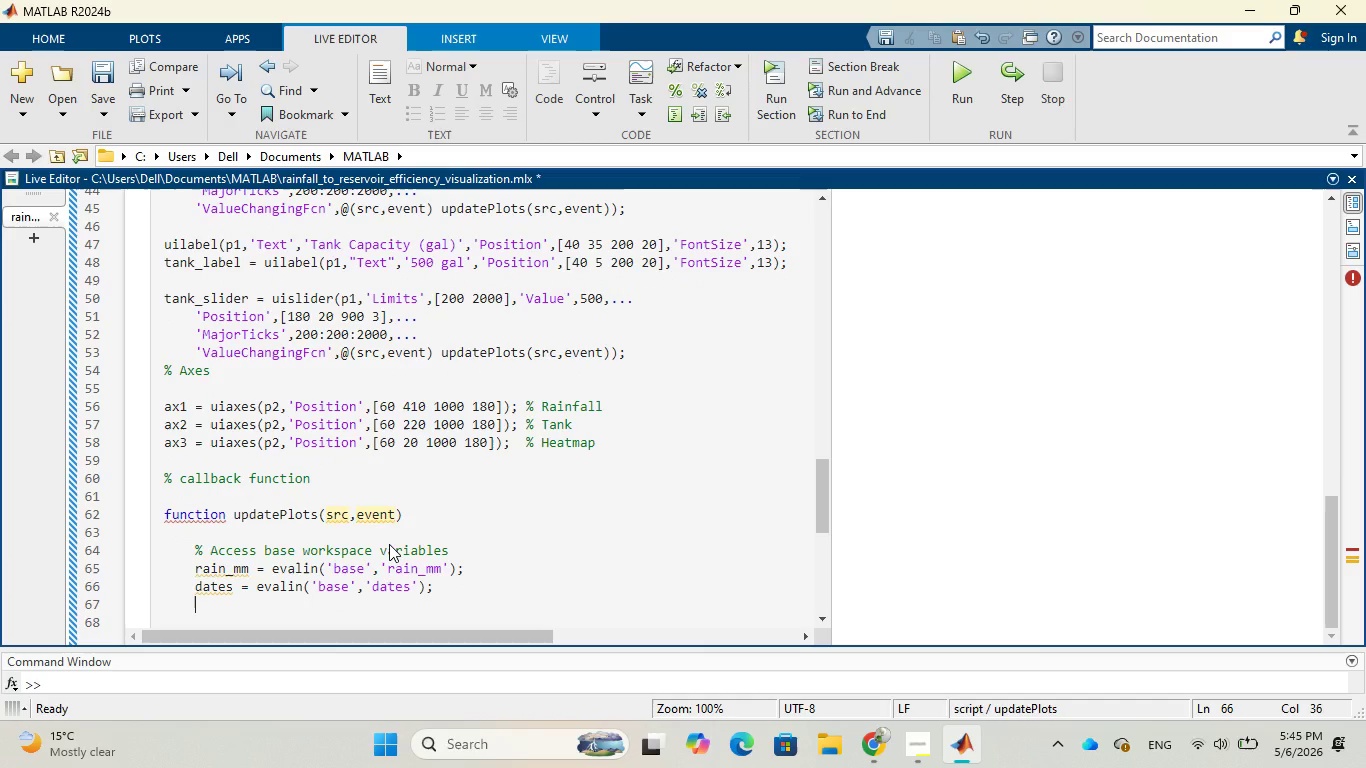 
type(run)
 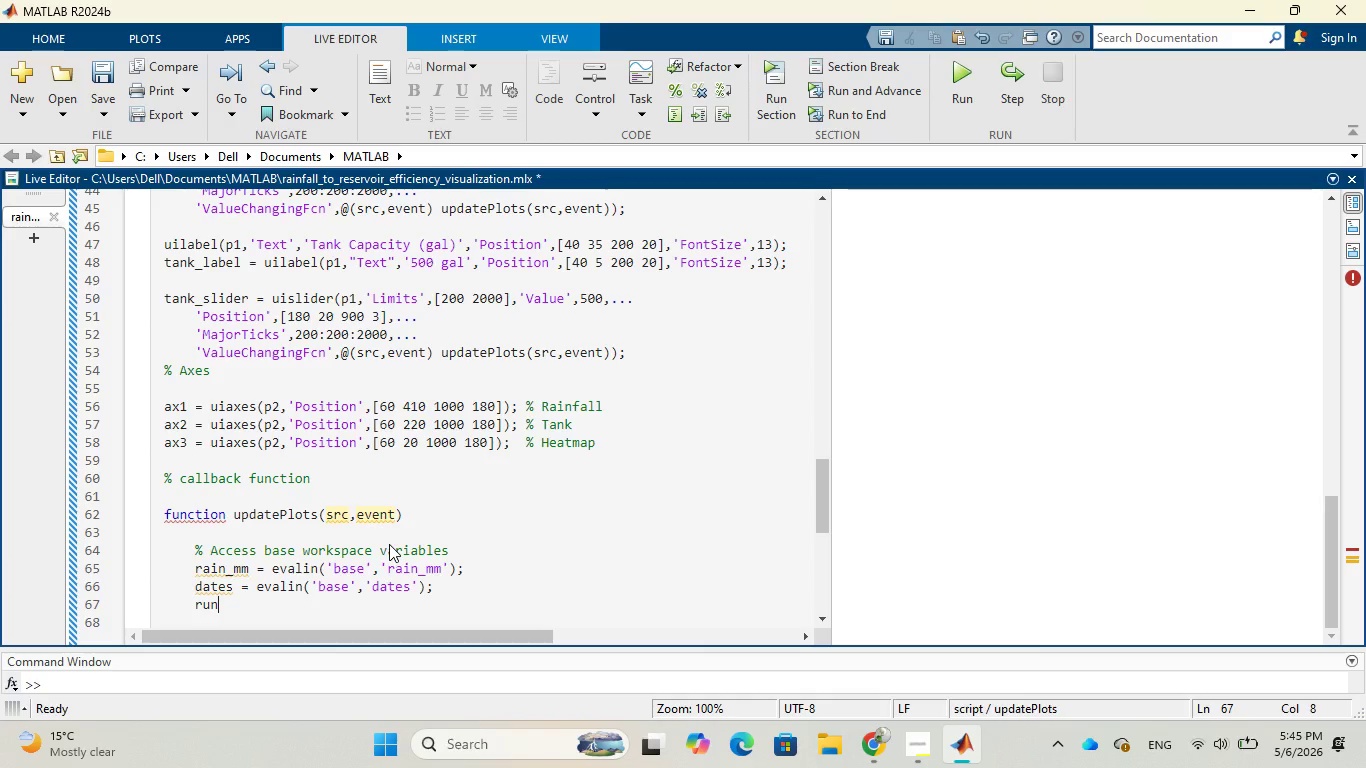 
type(off)
 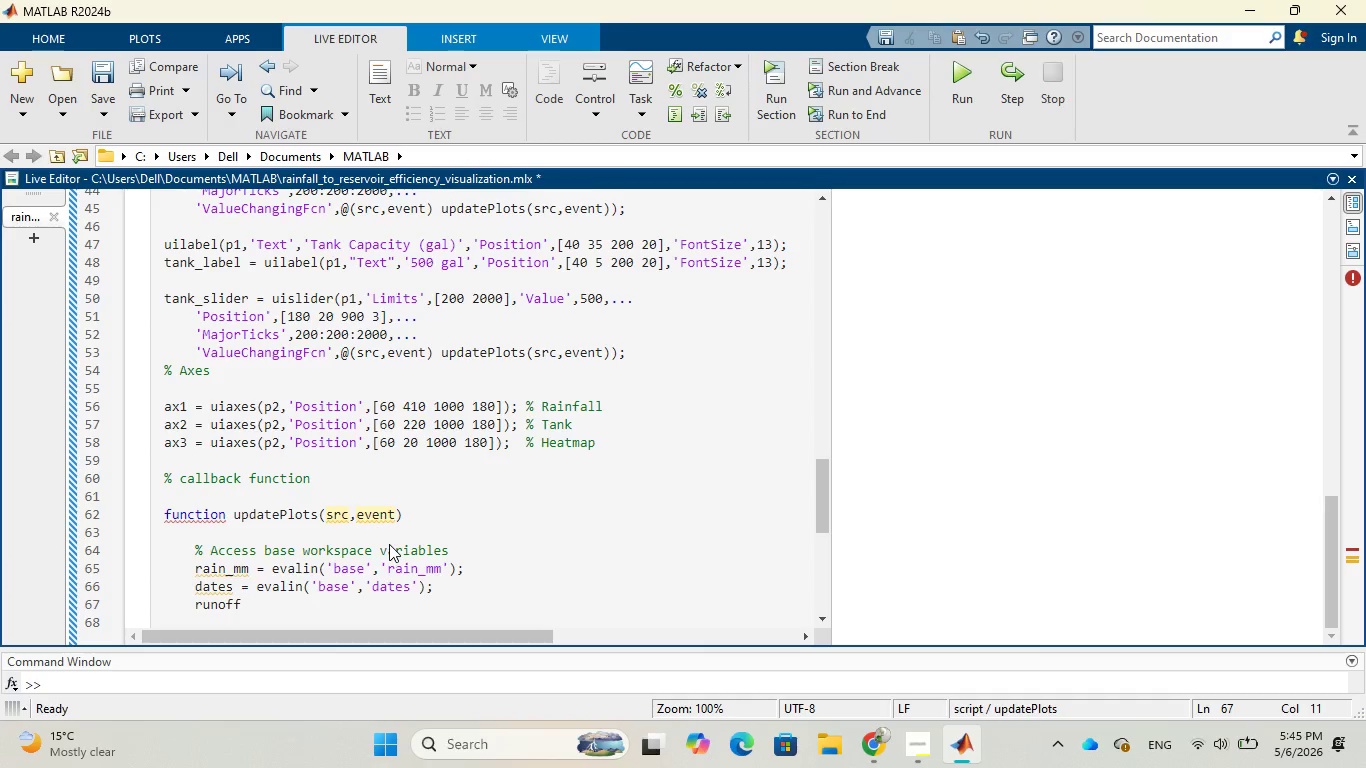 
type(_coe)
 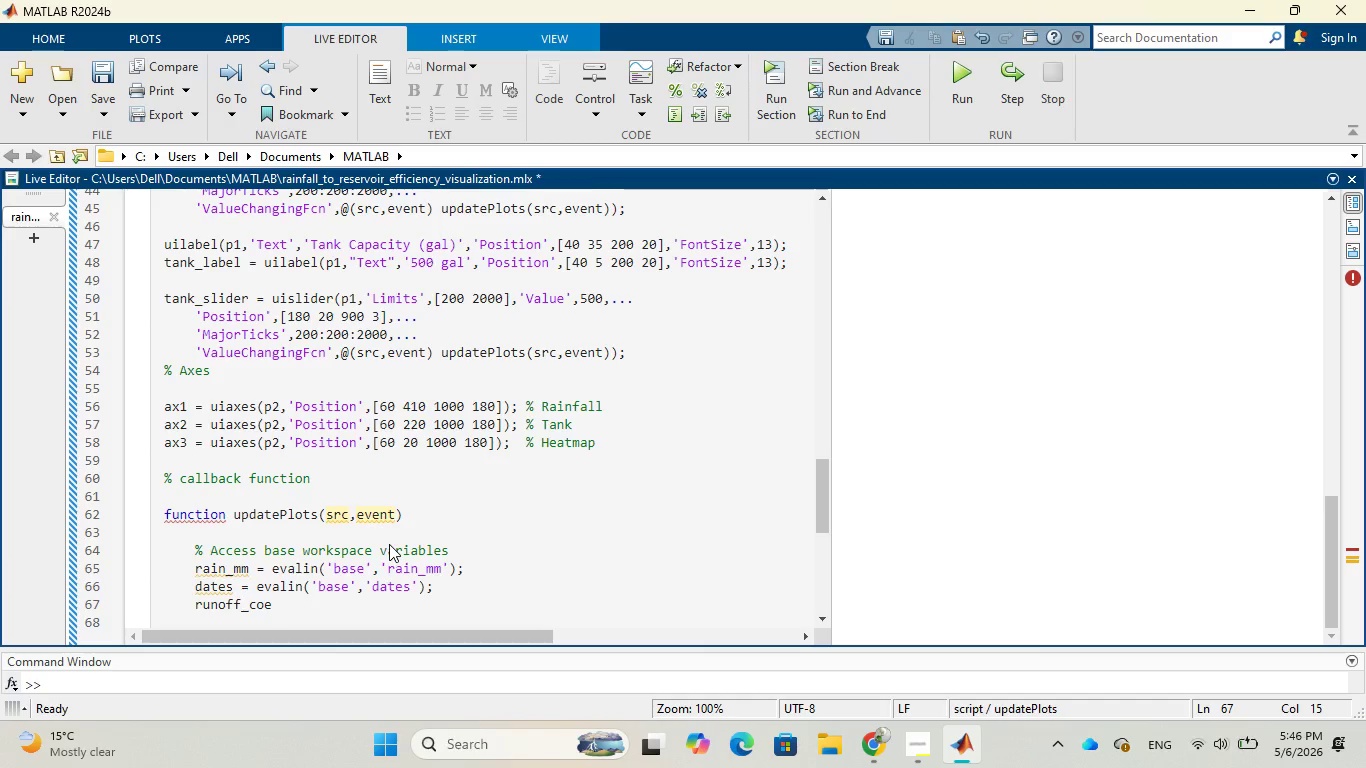 
type(ff = )
 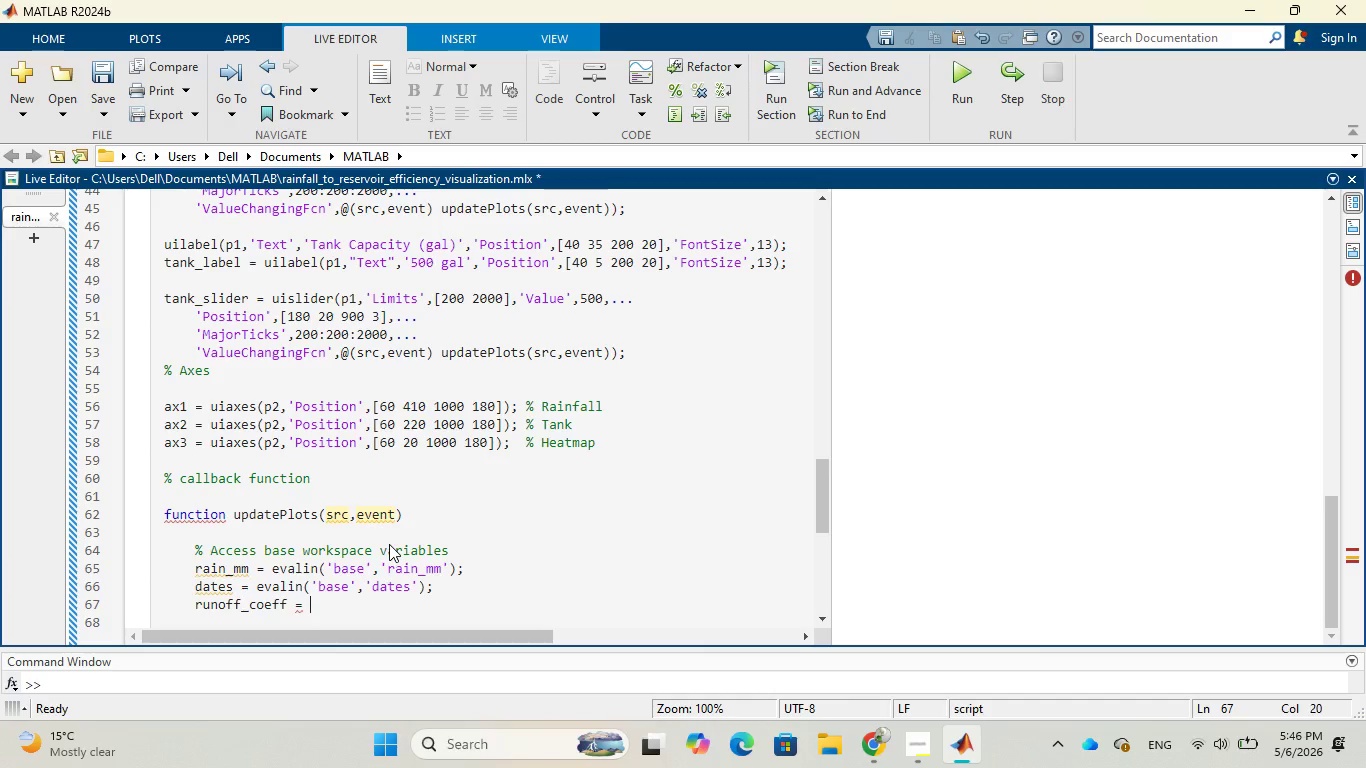 
wait(6.45)
 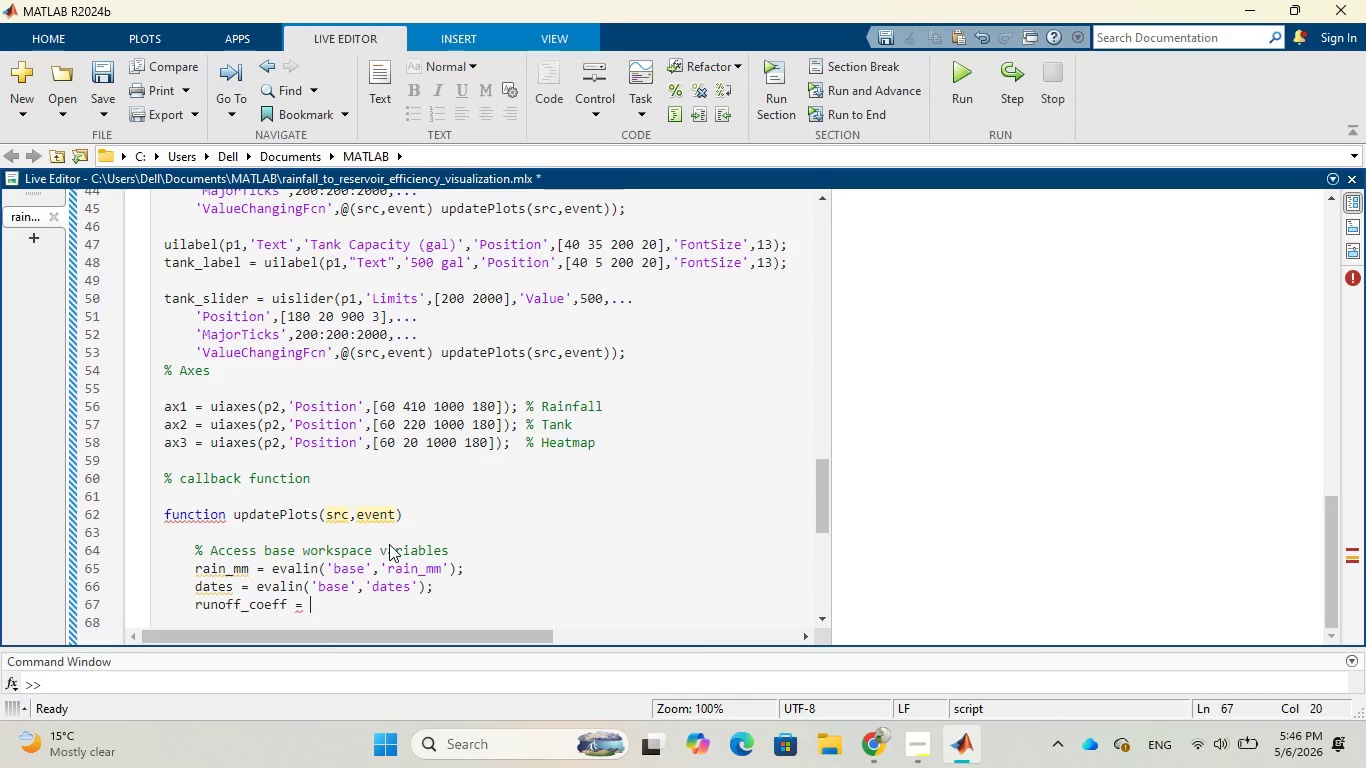 
type(evalin)
 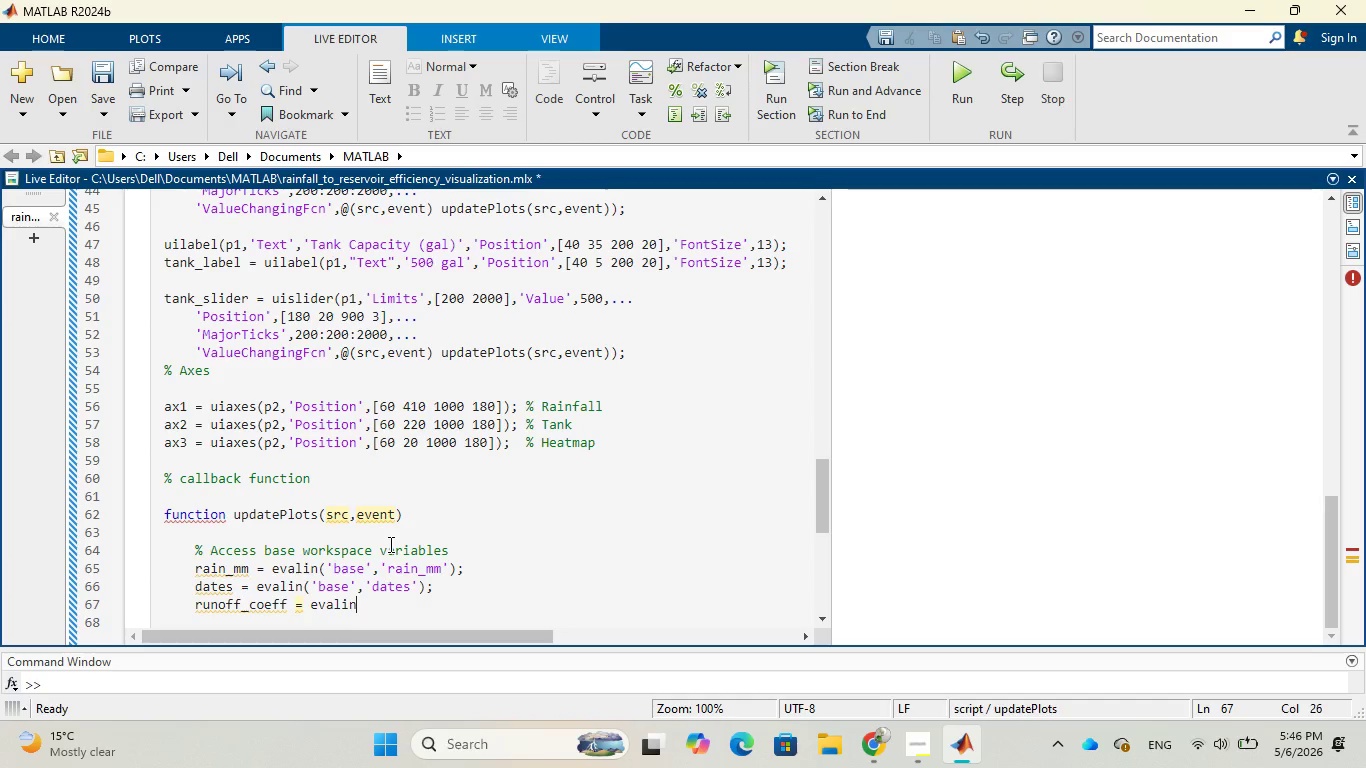 
wait(9.53)
 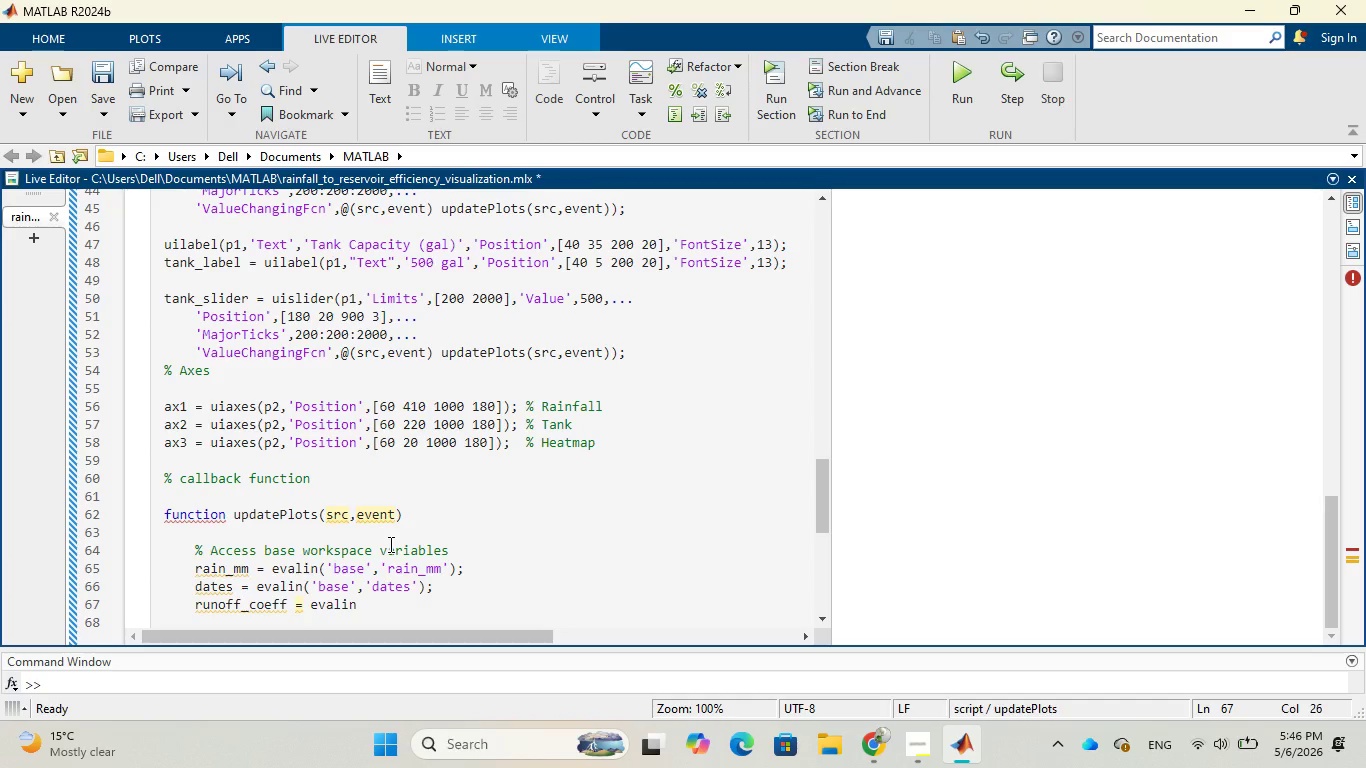 
key(Shift+9)
 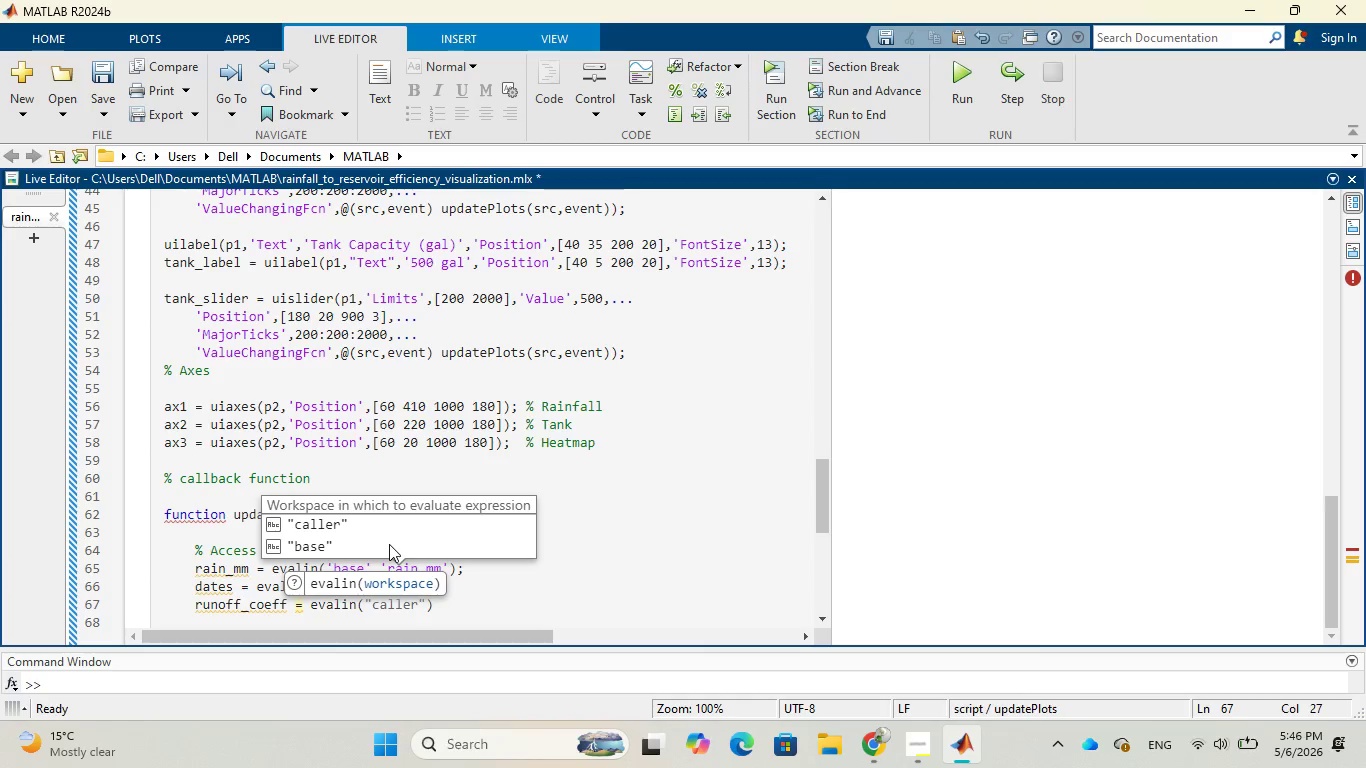 
left_click([376, 547])
 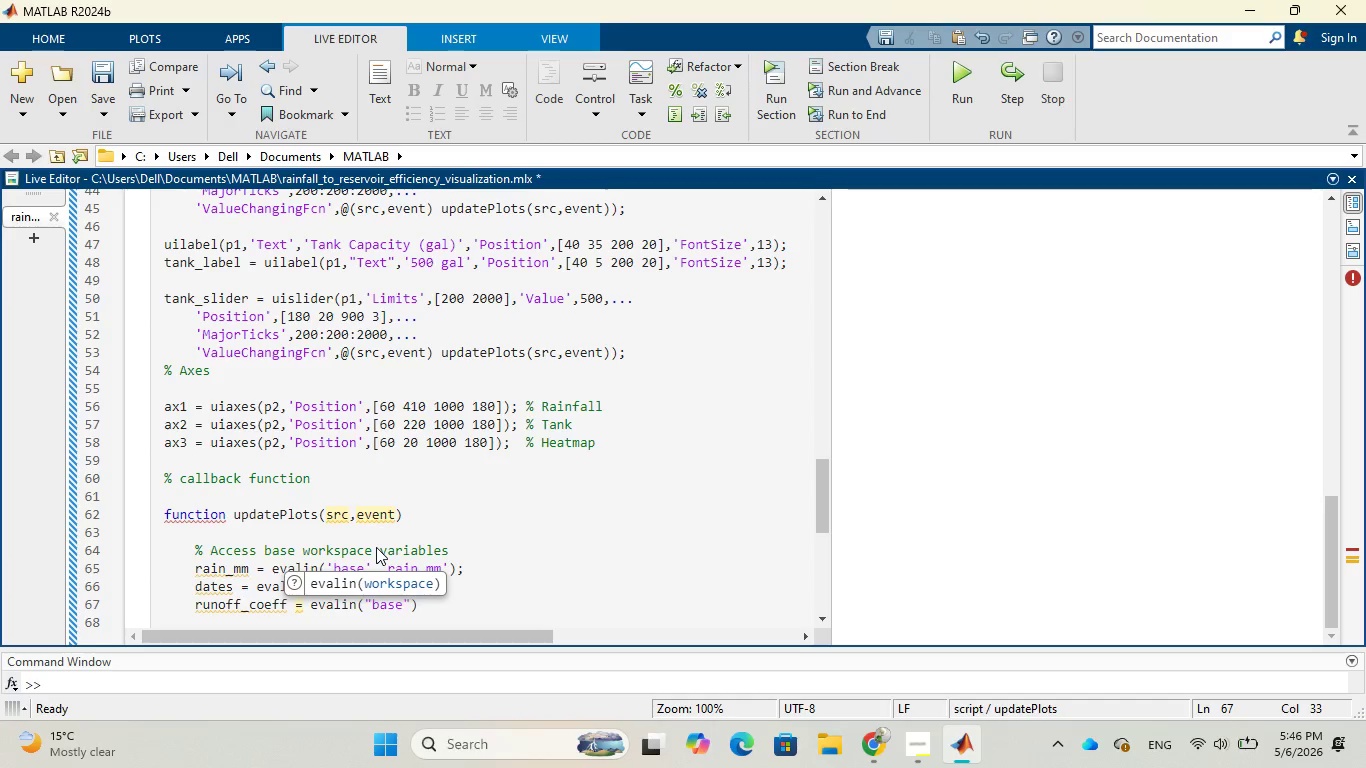 
wait(10.58)
 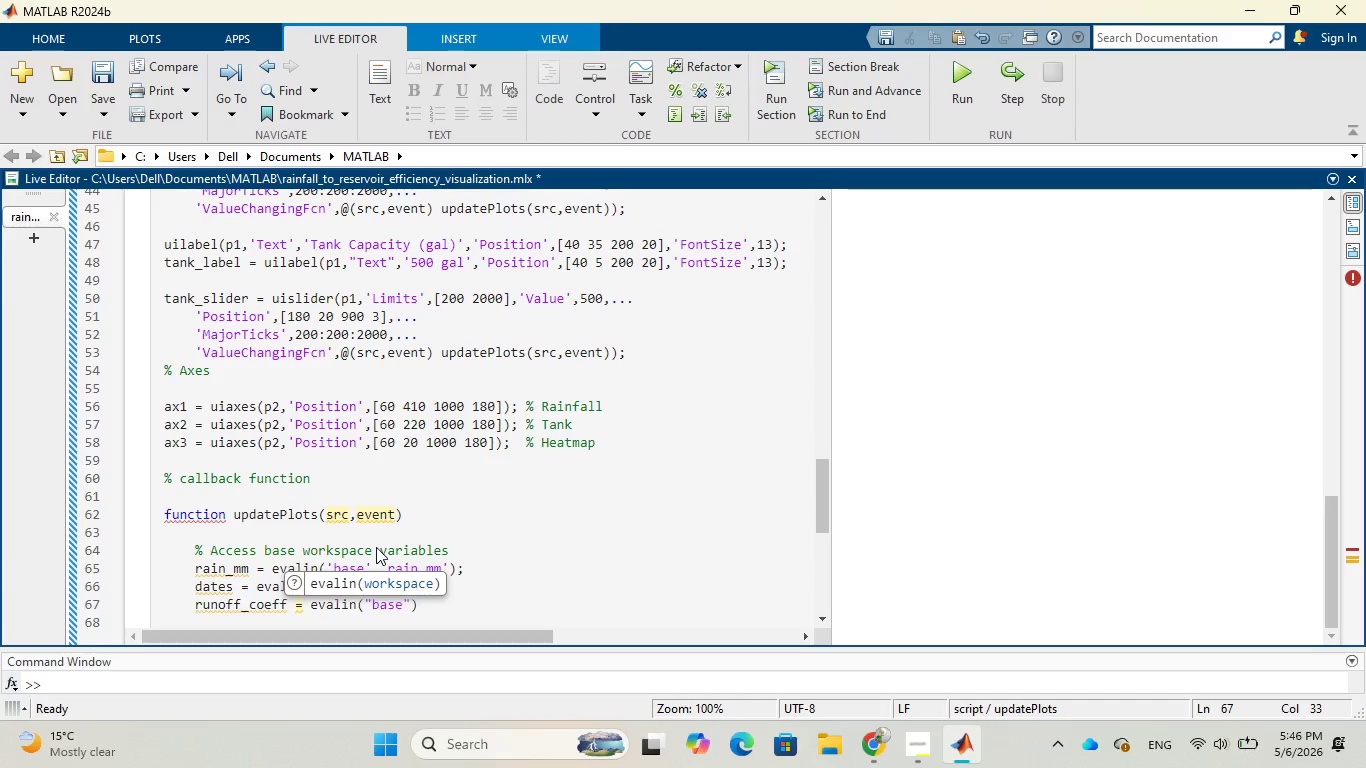 
key(Comma)
 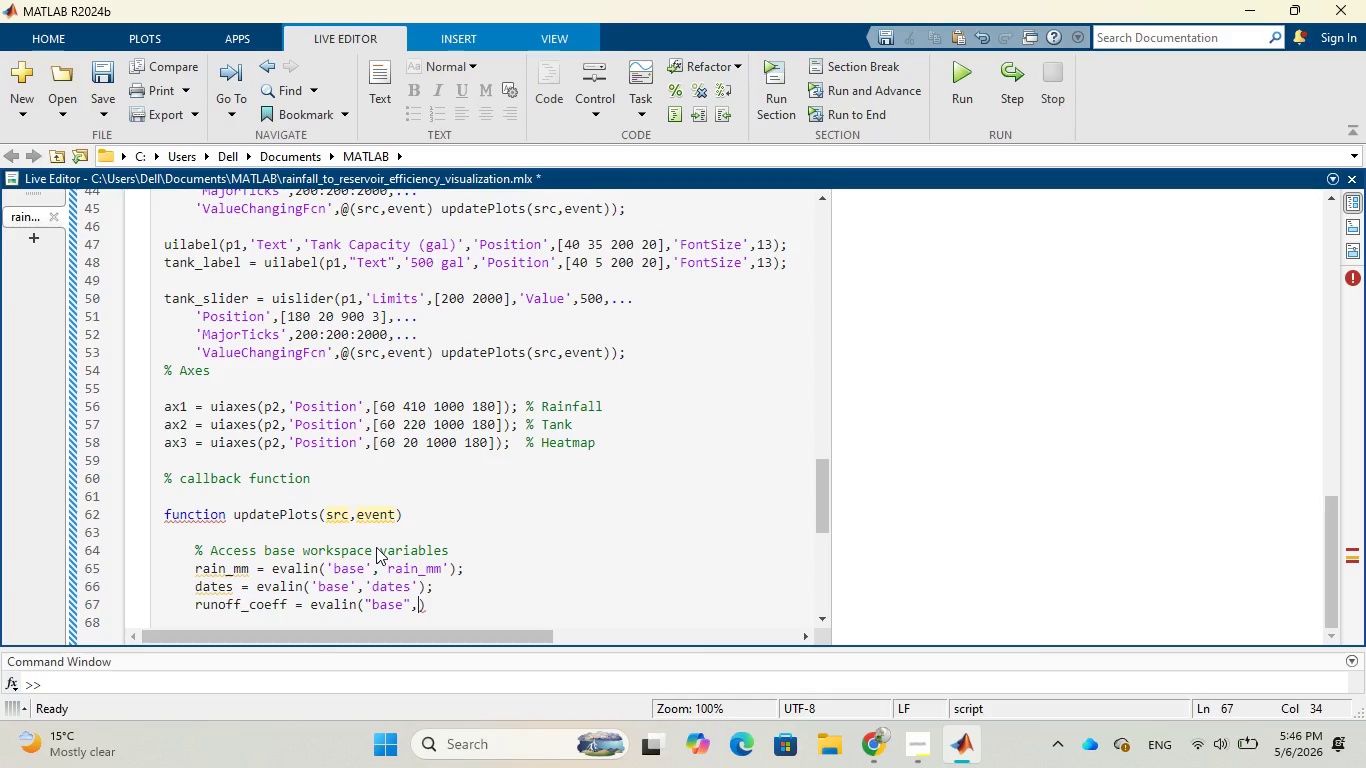 
key(Quote)
 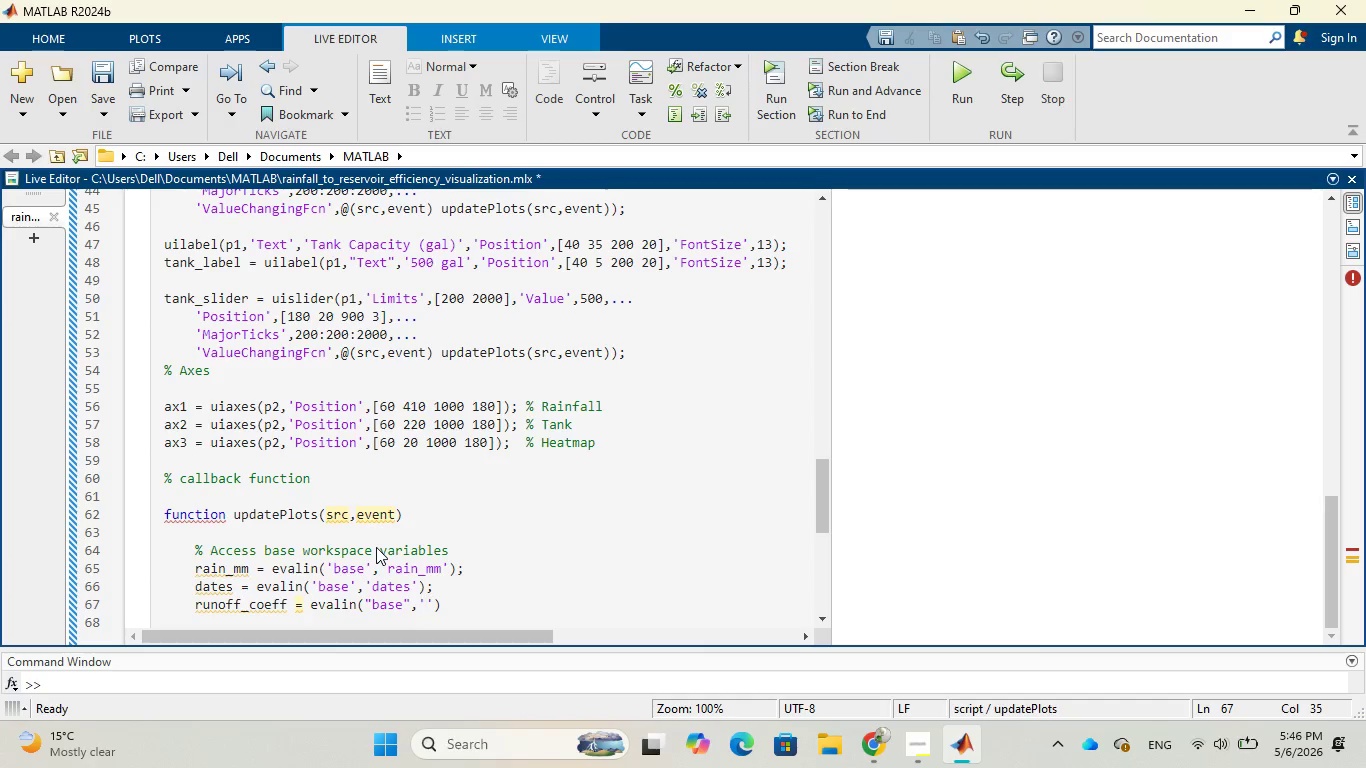 
type(ruun)
key(Backspace)
key(Backspace)
type(np)
key(Backspace)
type(off_coe)
 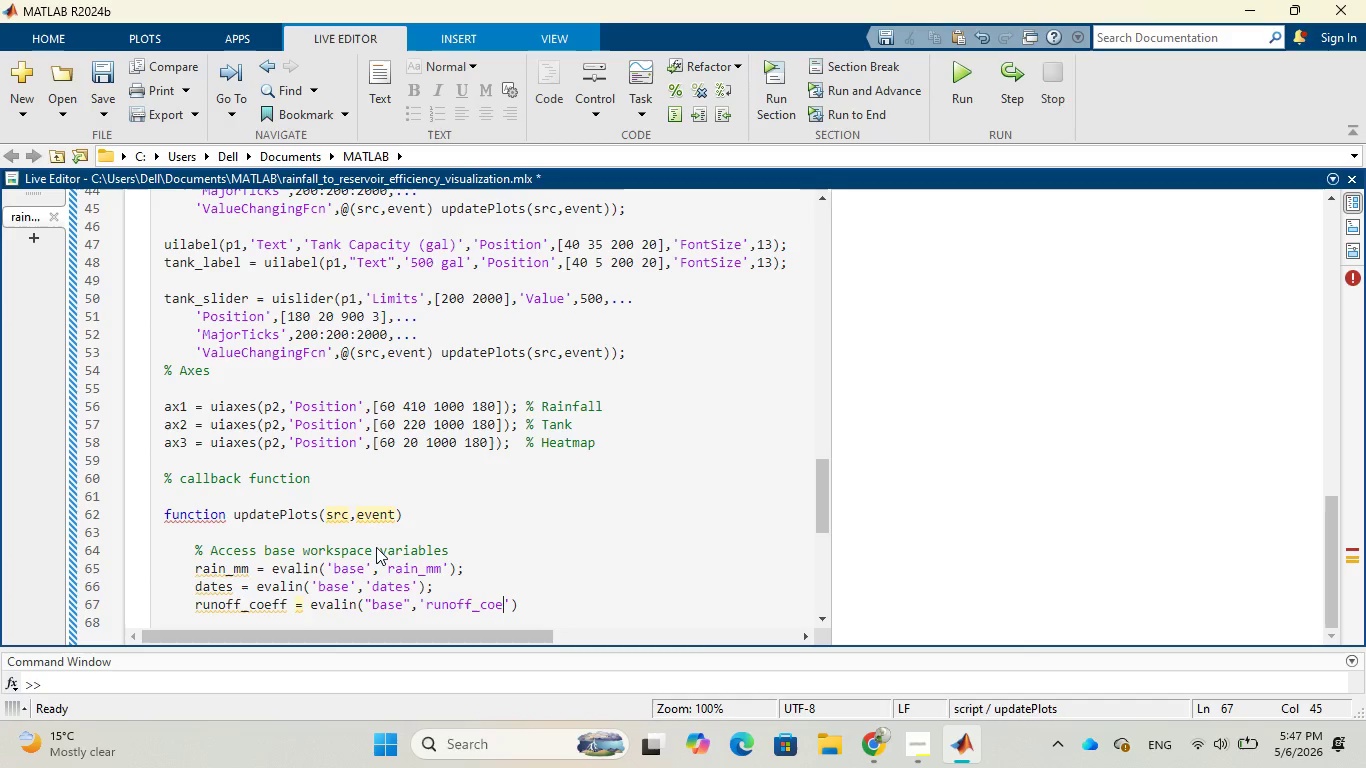 
type(dd)
key(Backspace)
key(Backspace)
type(ff)
 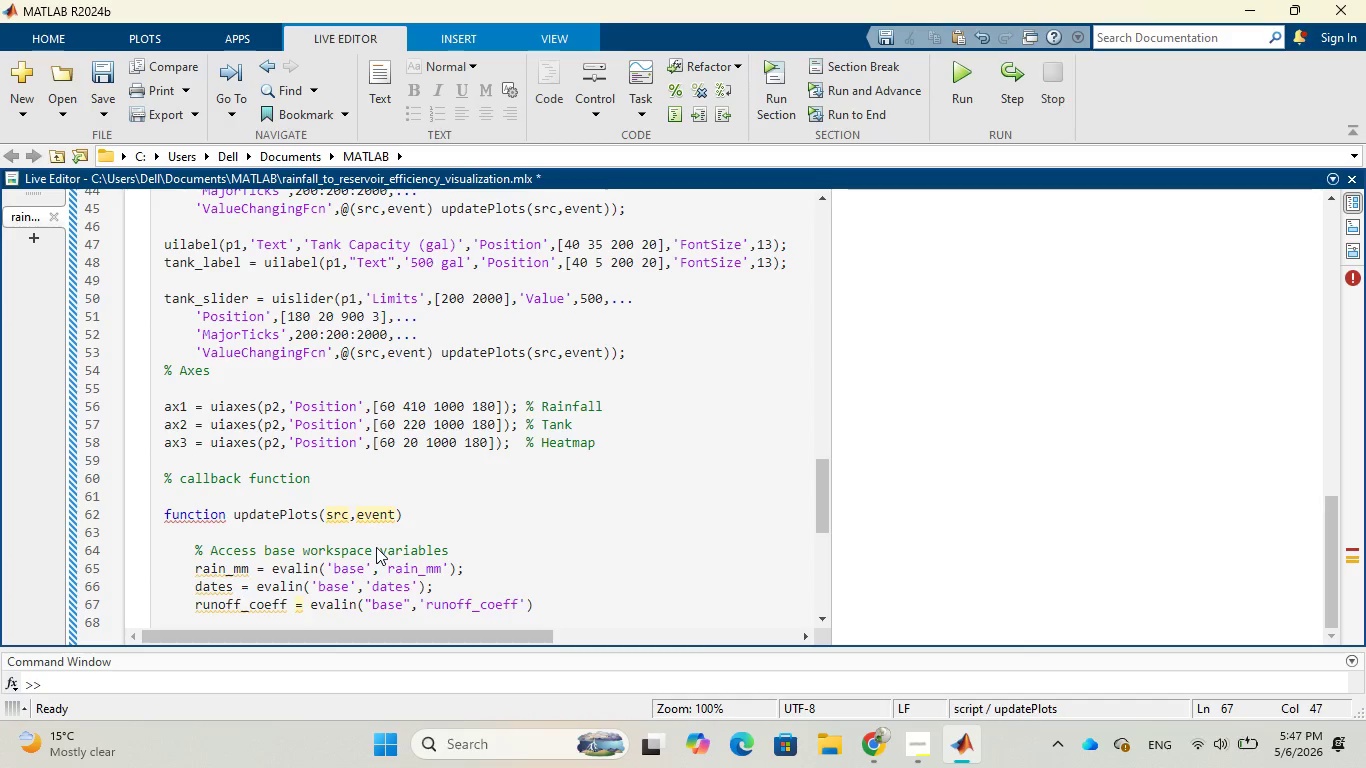 
wait(11.61)
 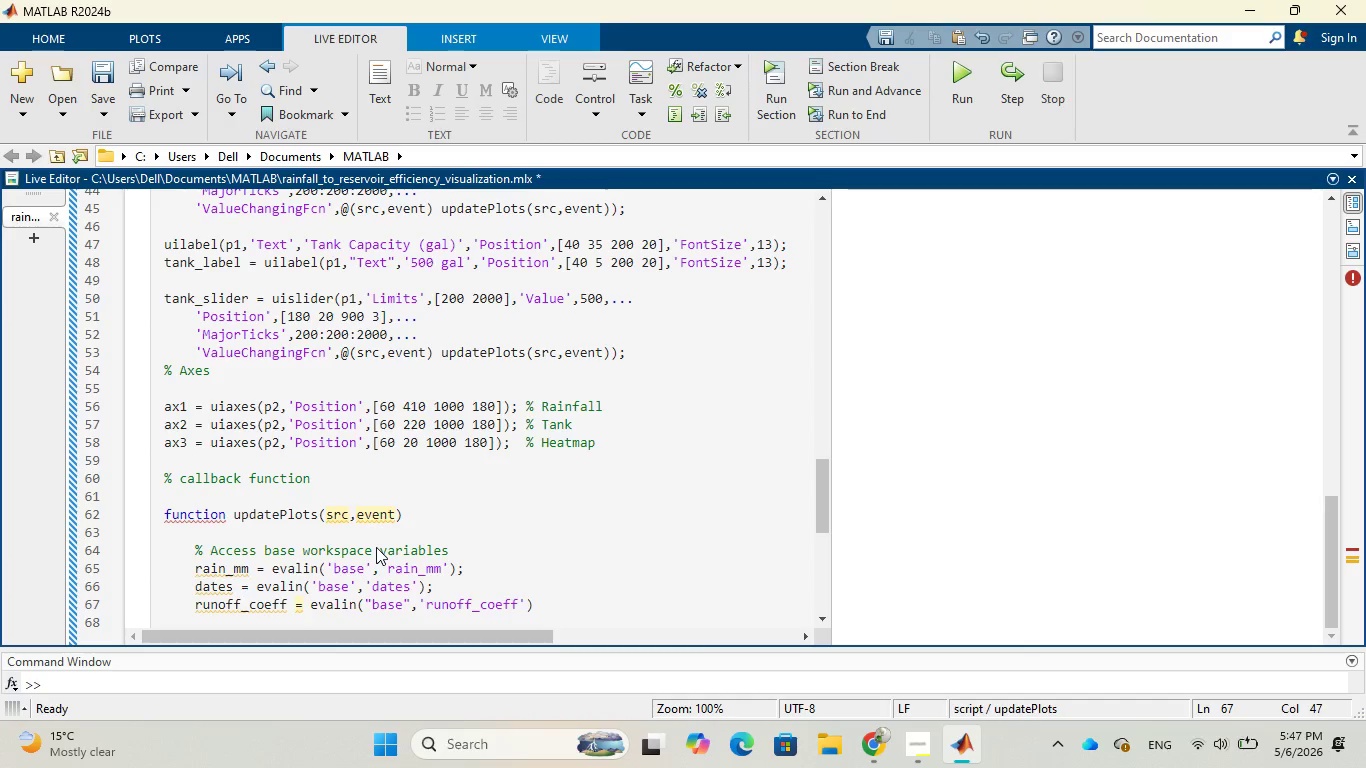 
key(ArrowRight)
 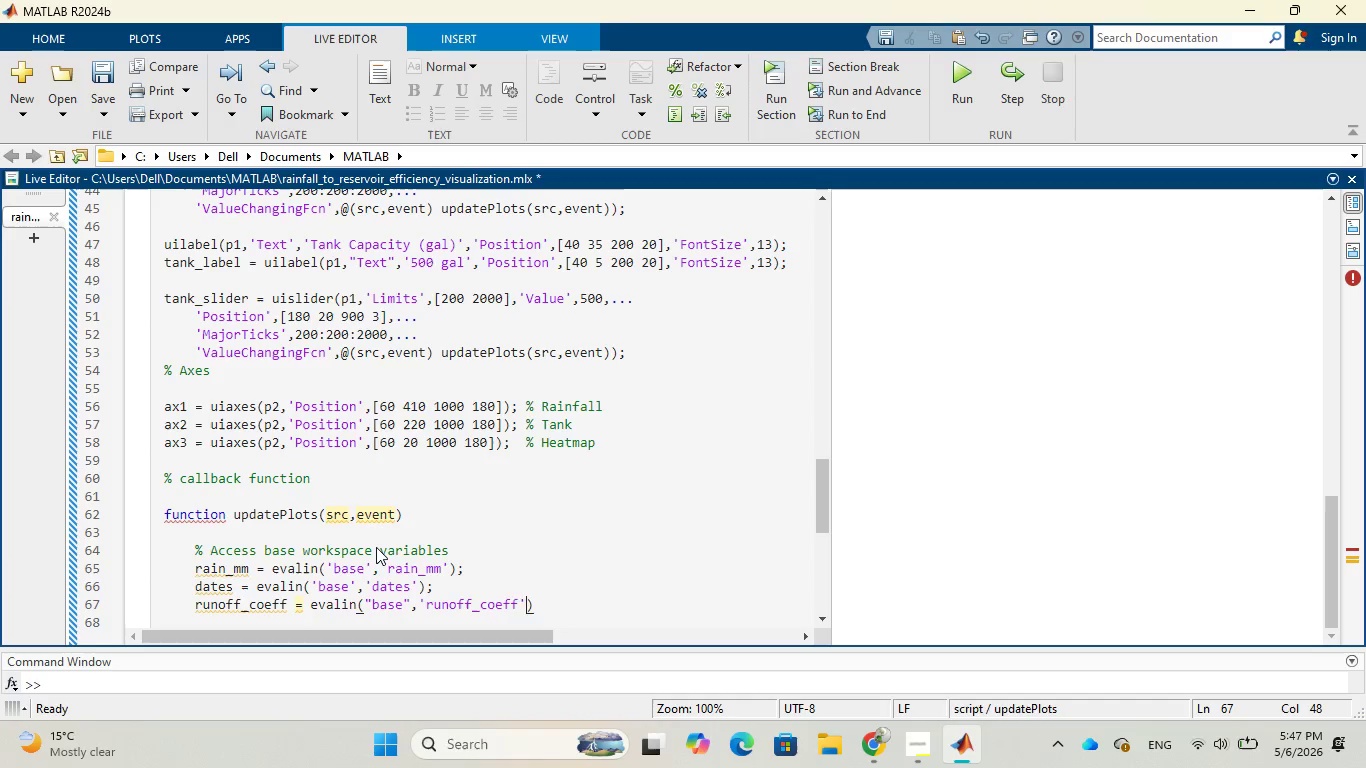 
key(ArrowRight)
 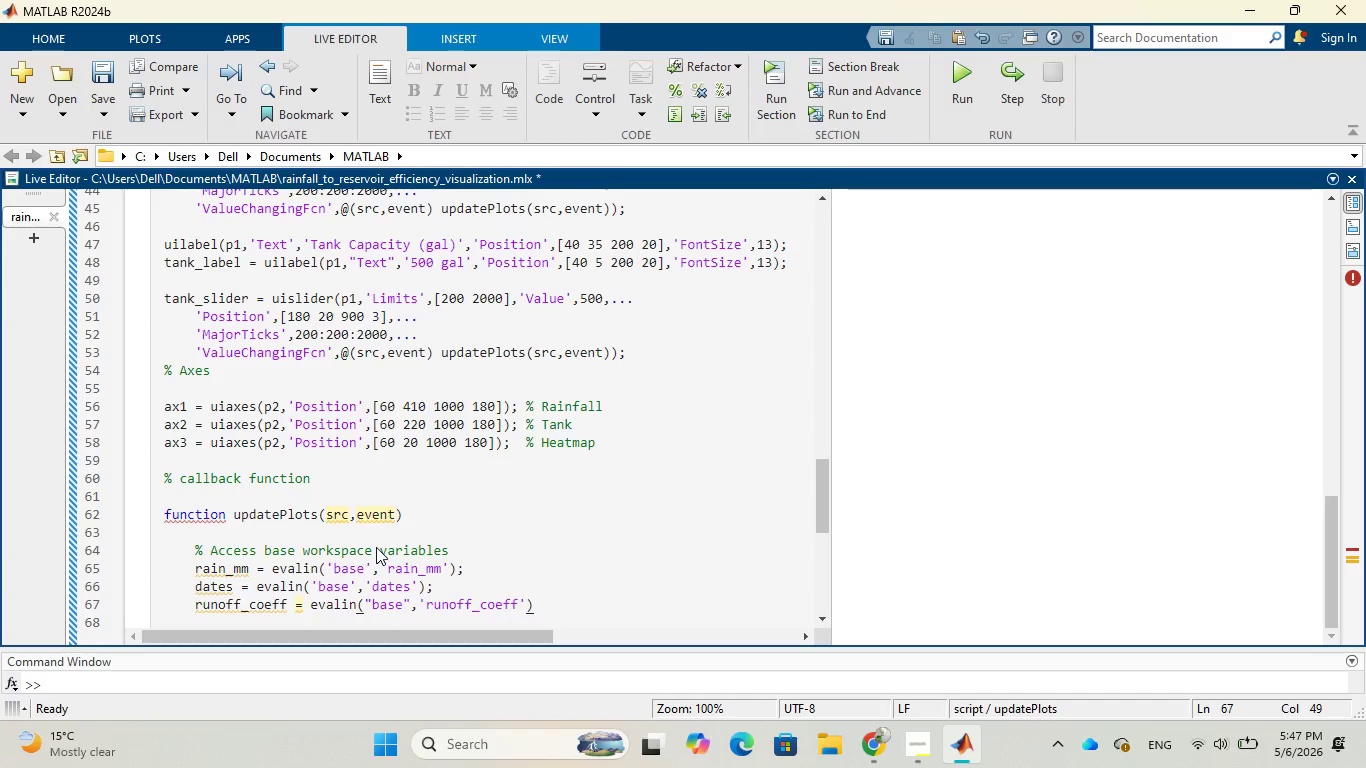 
key(Semicolon)
 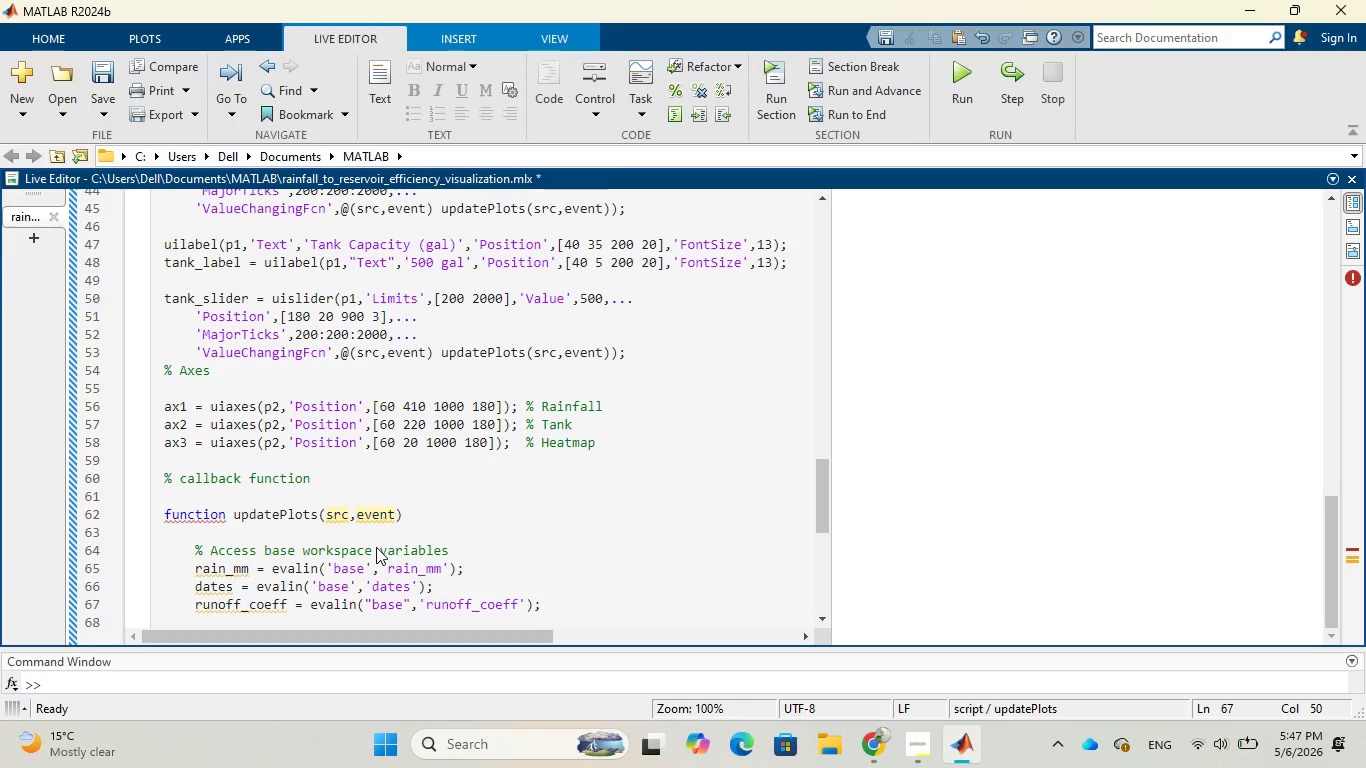 
key(Enter)
 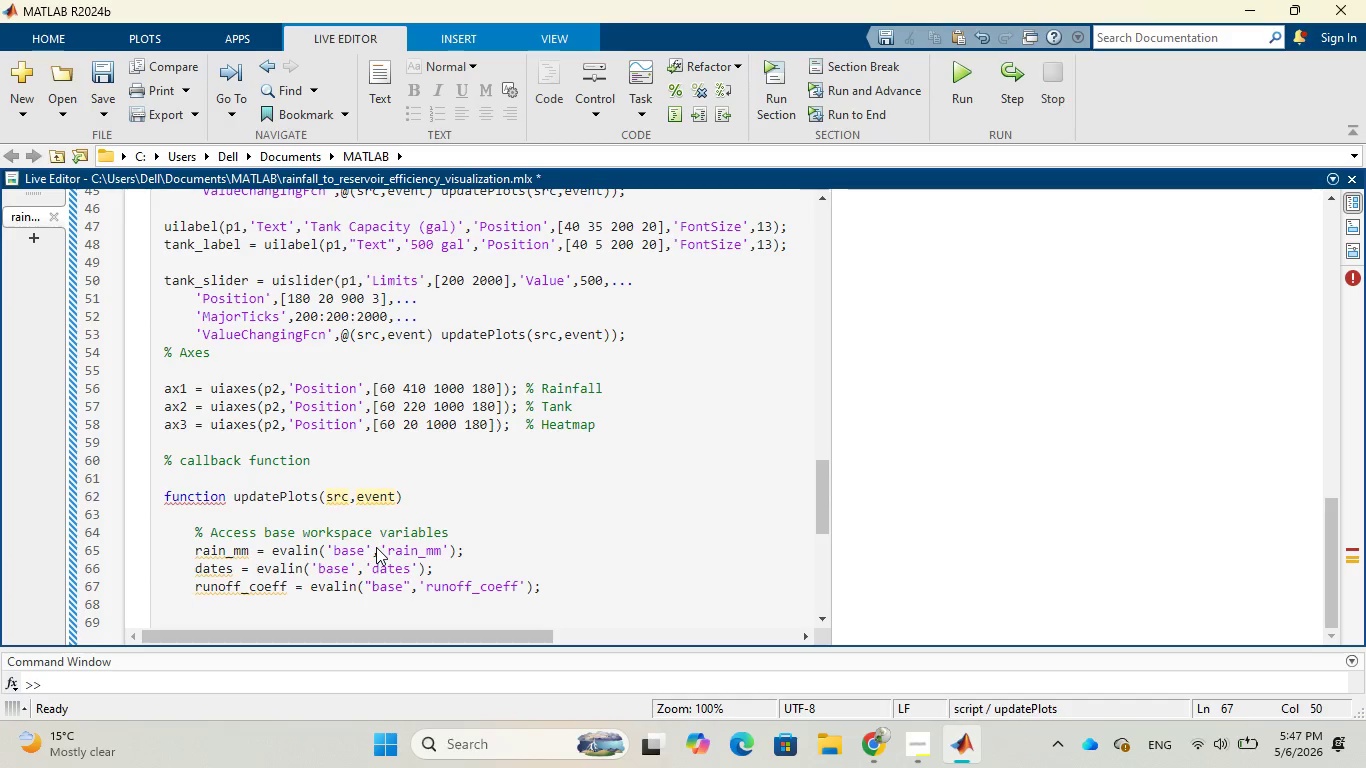 
wait(7.2)
 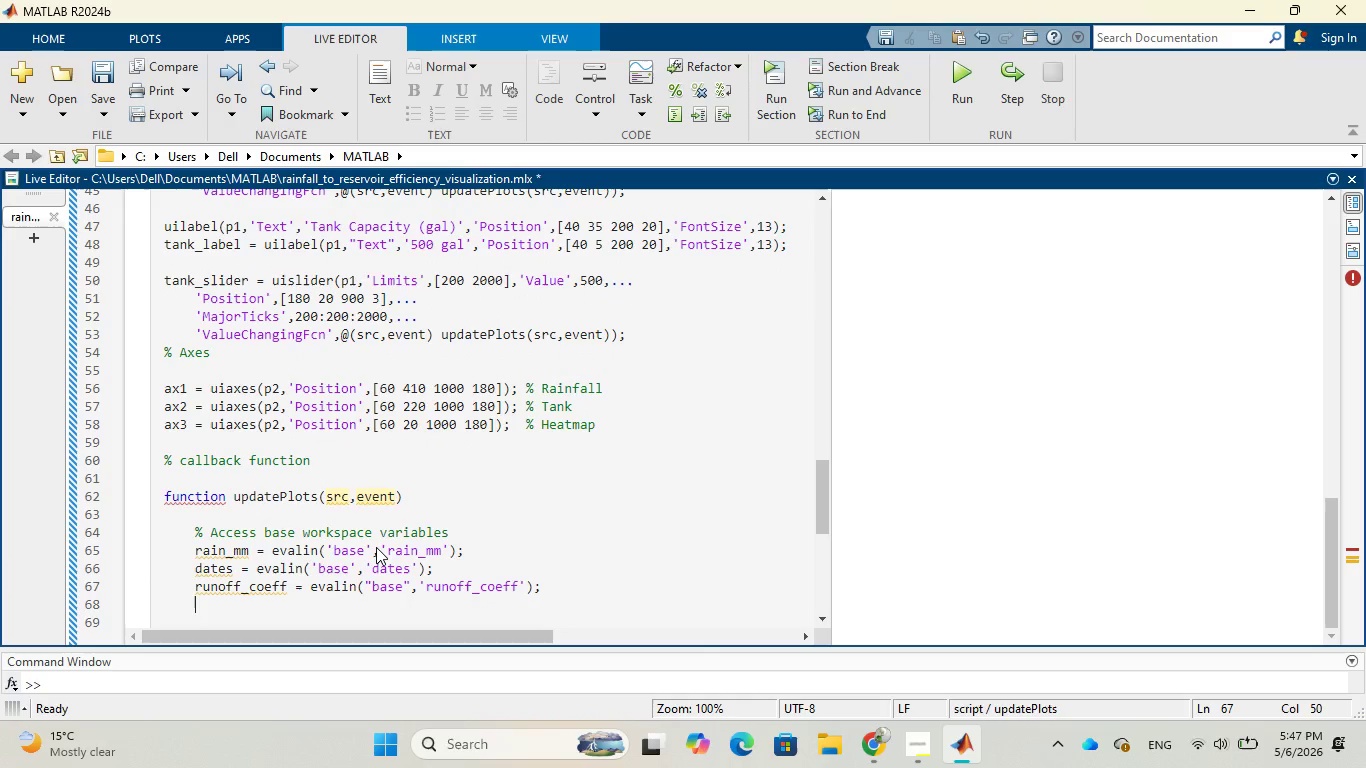 
type(daily)
 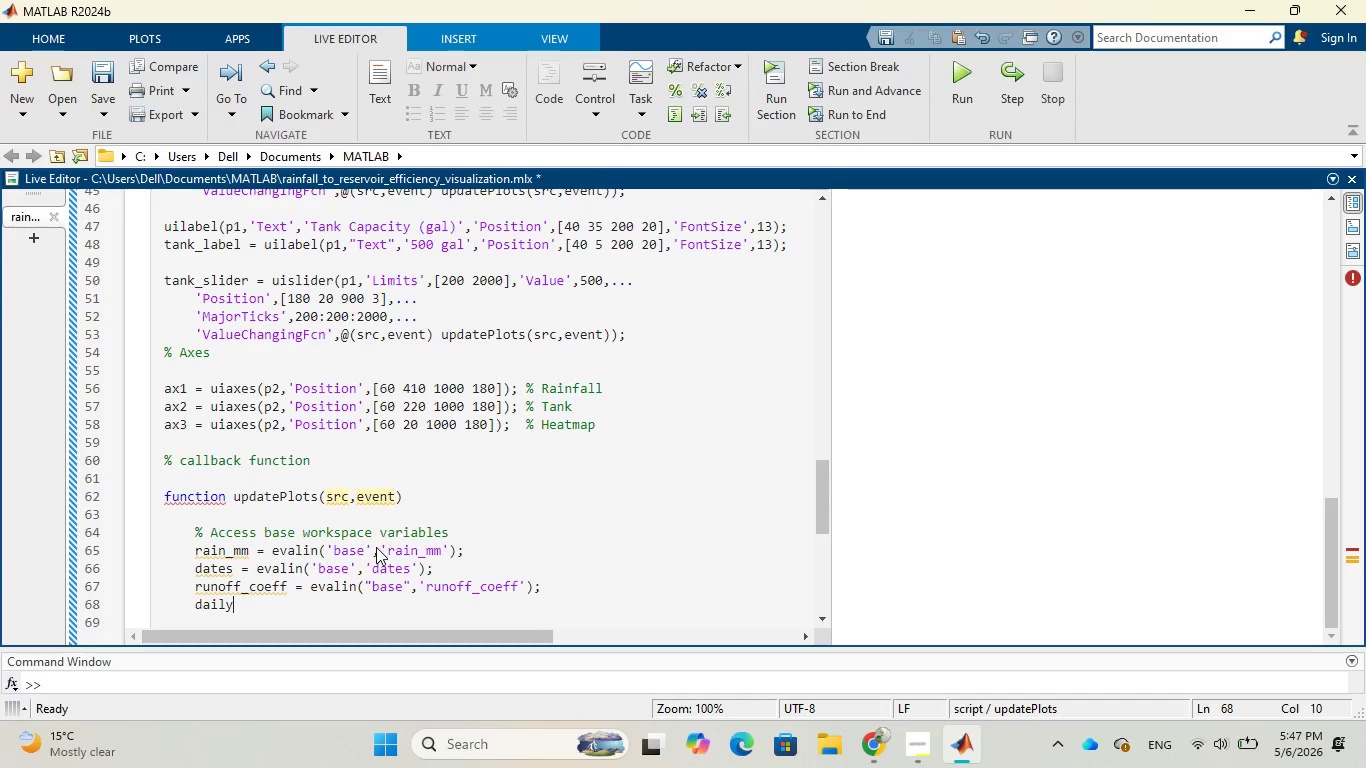 
type(_use)
 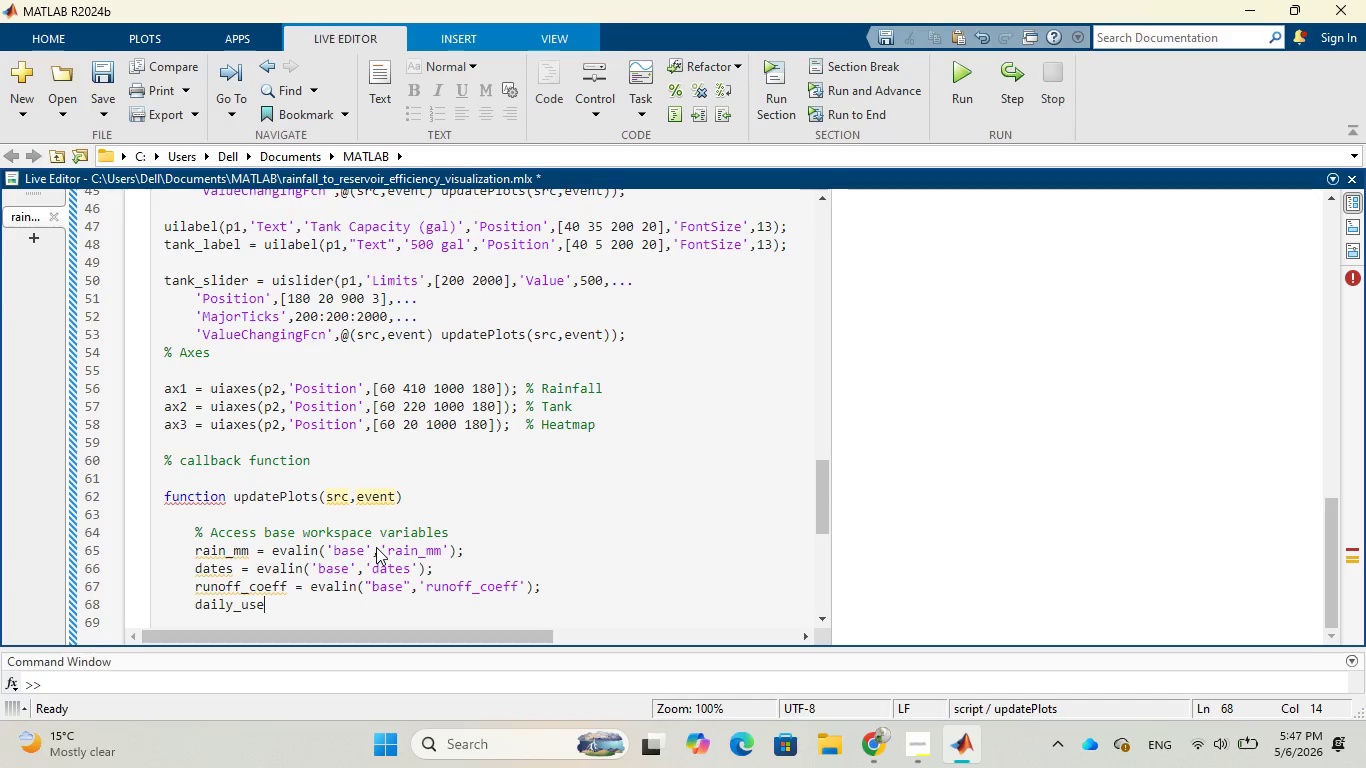 
key(Shift+Minus)
 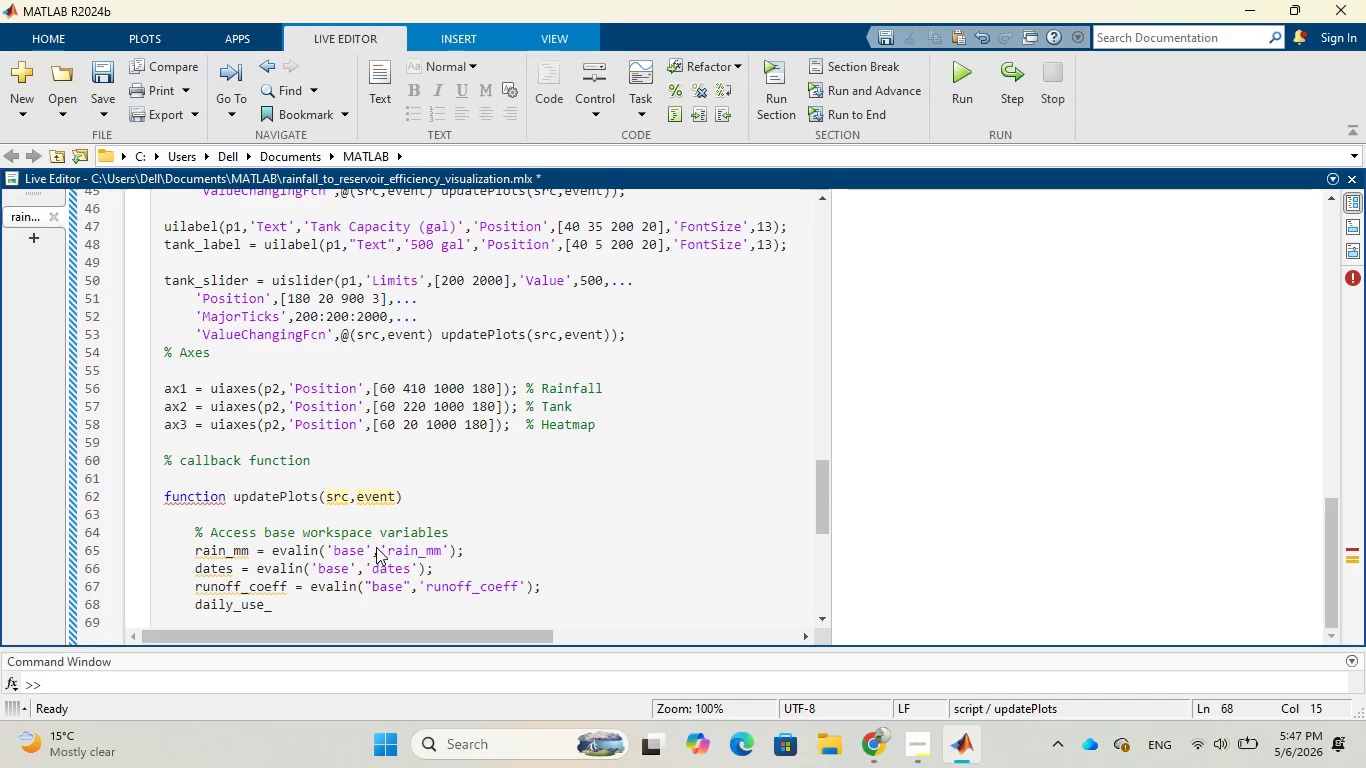 
key(CapsLock)
 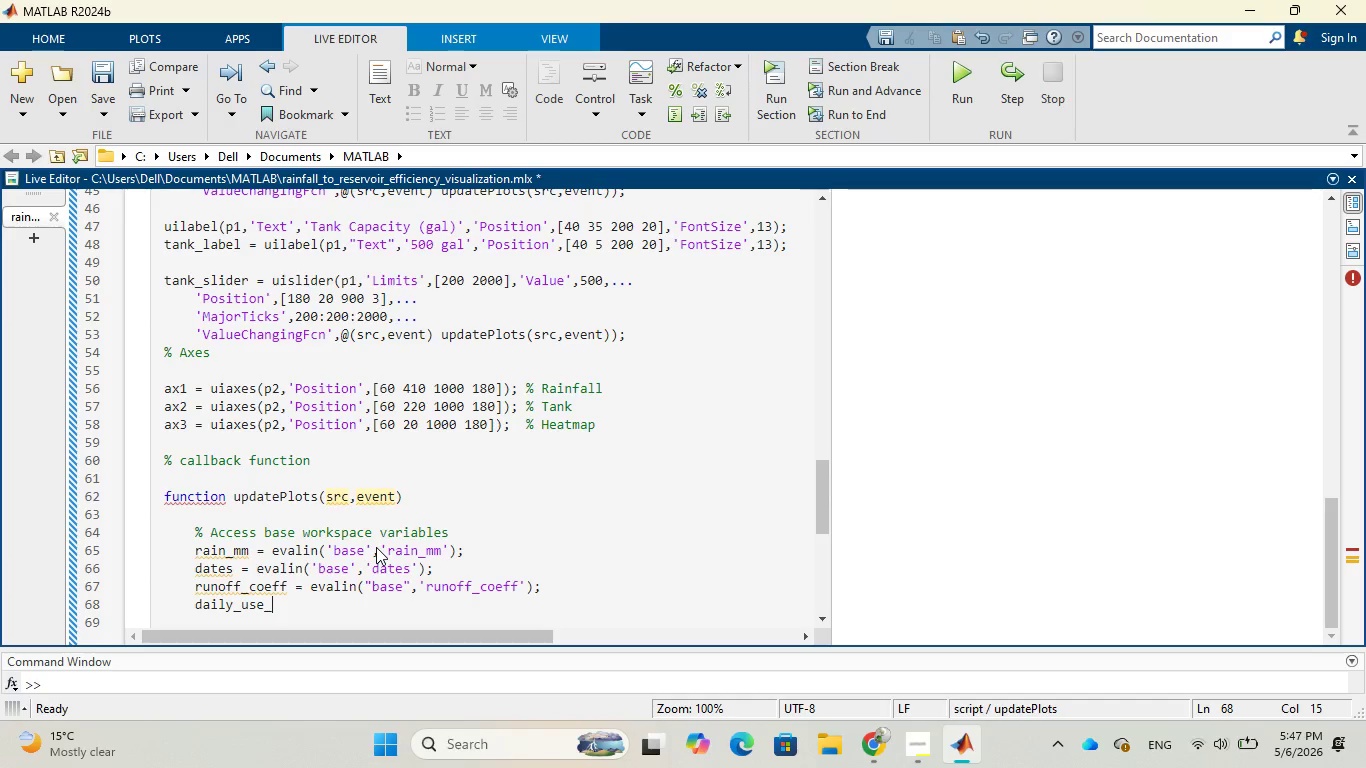 
key(L)
 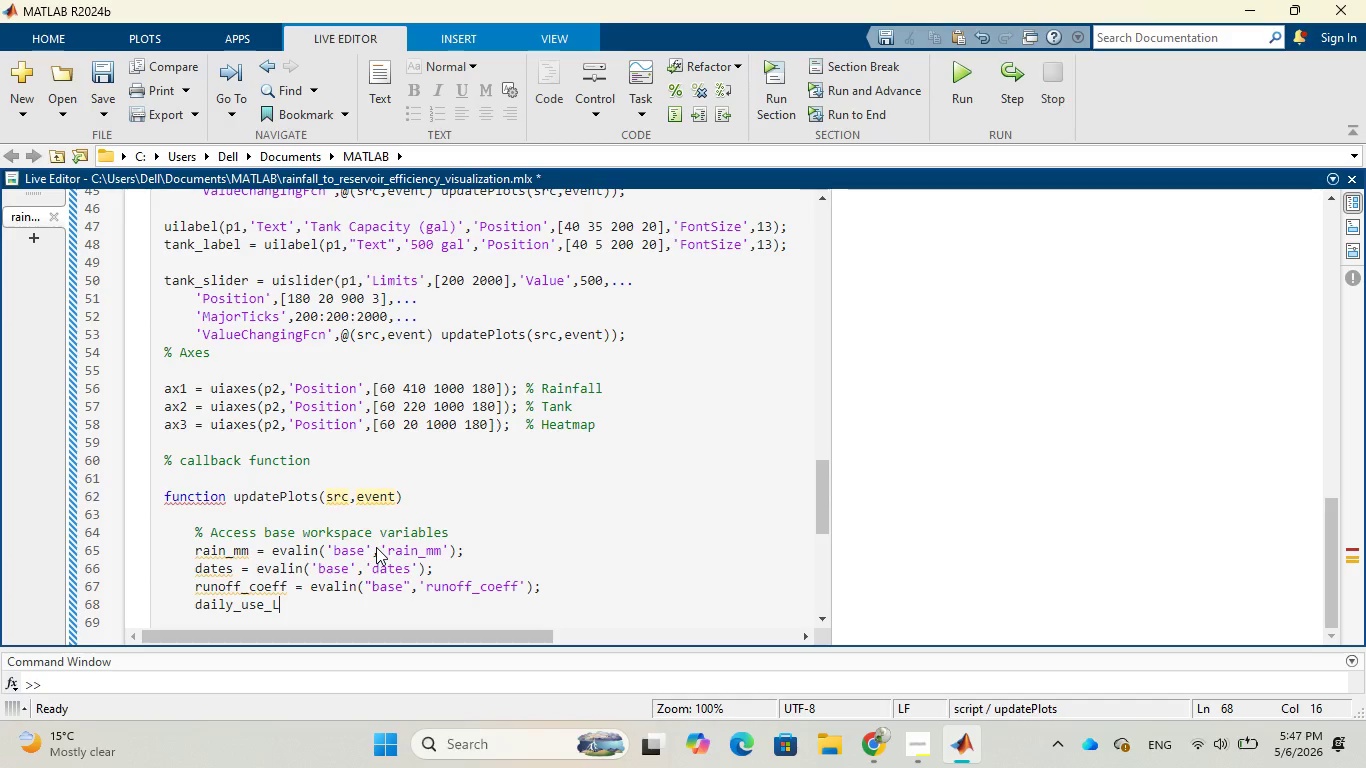 
key(CapsLock)
 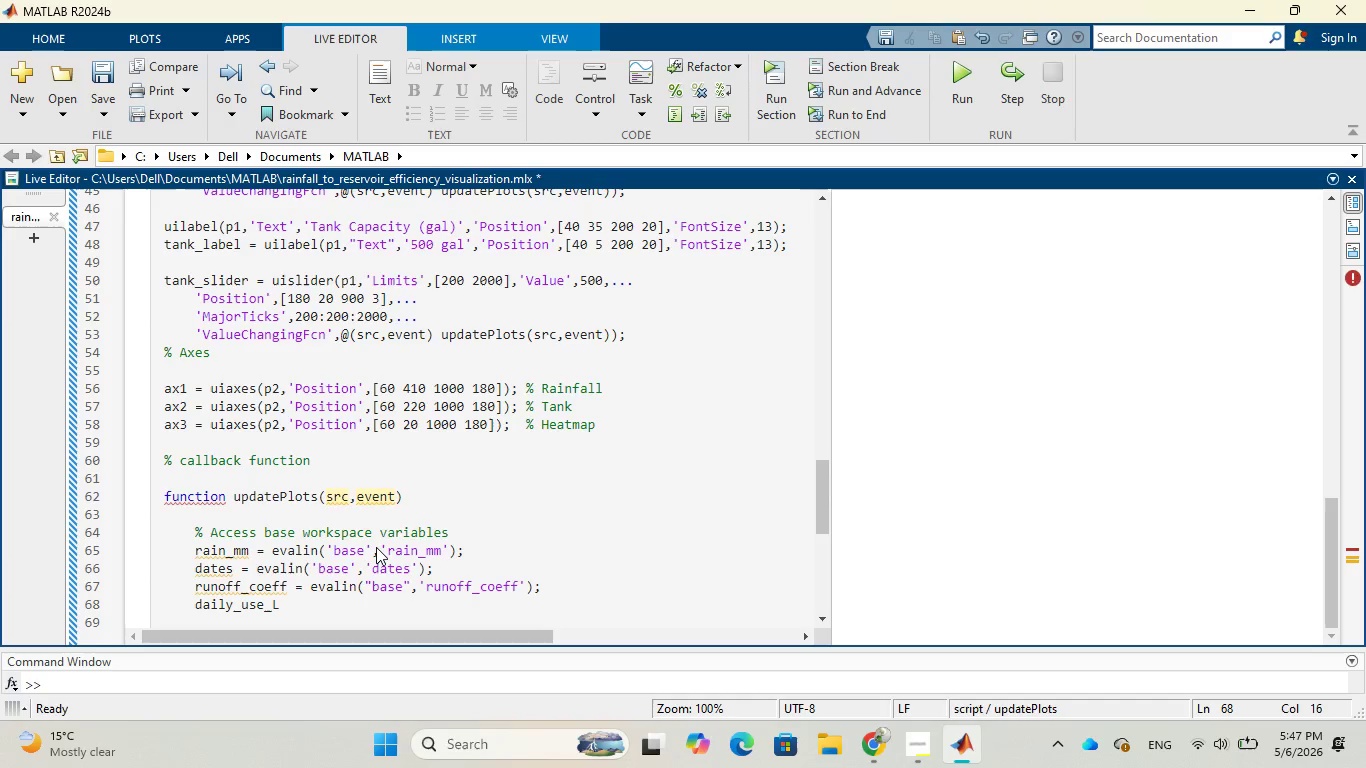 
key(Space)
 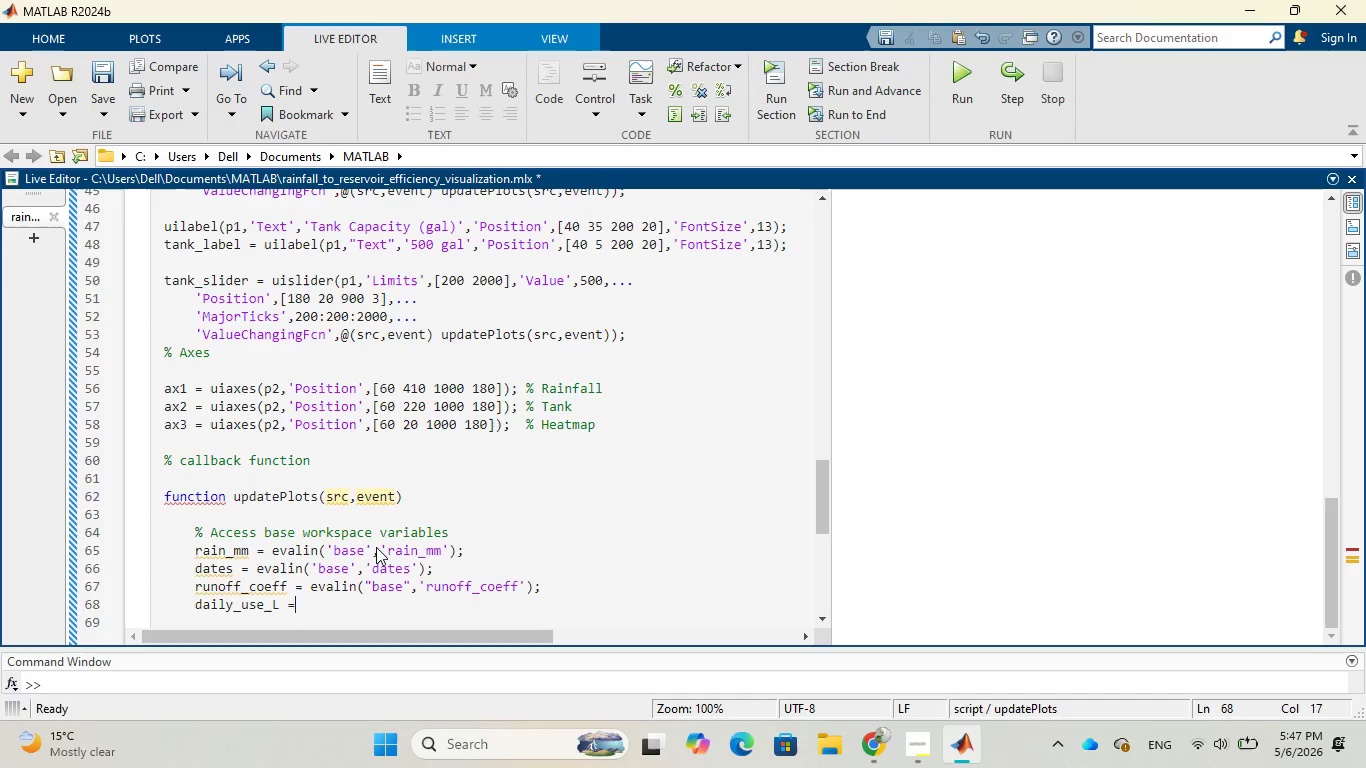 
key(Equal)
 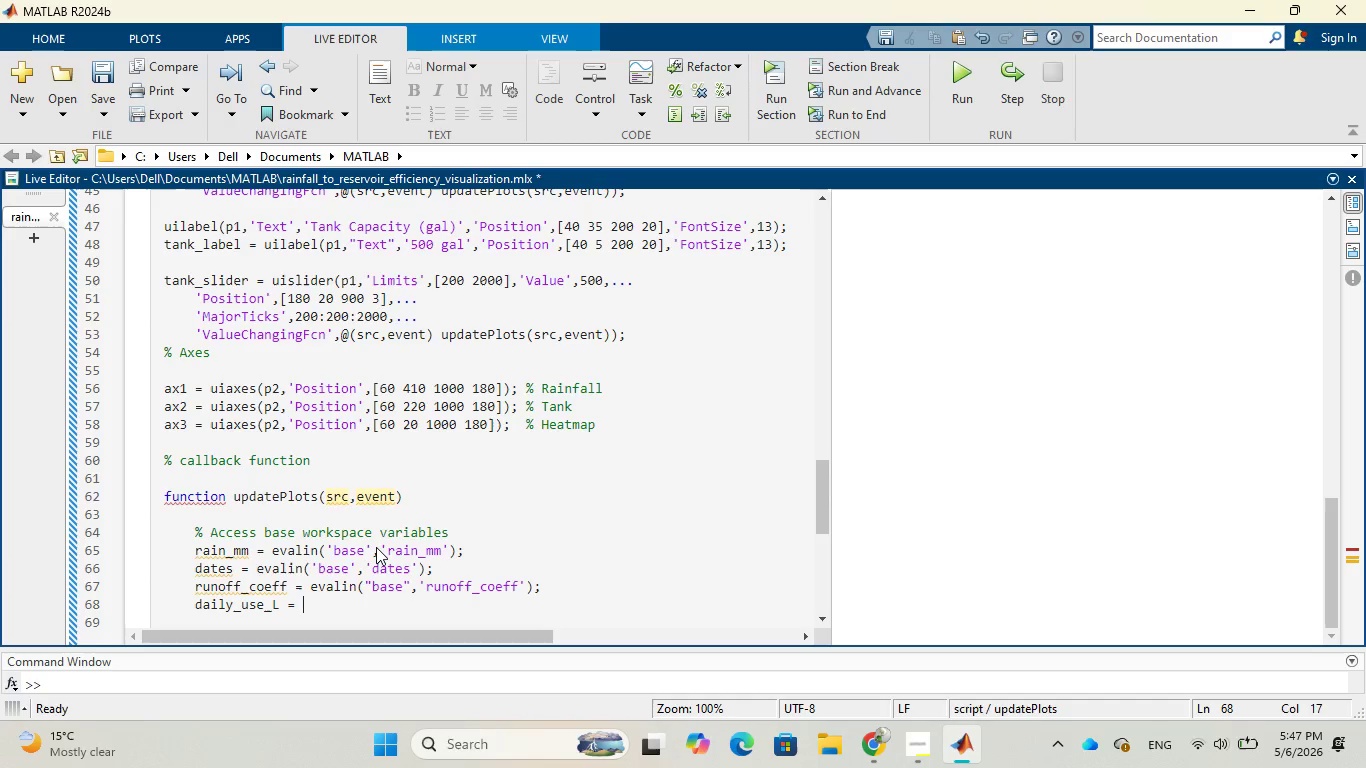 
key(Space)
 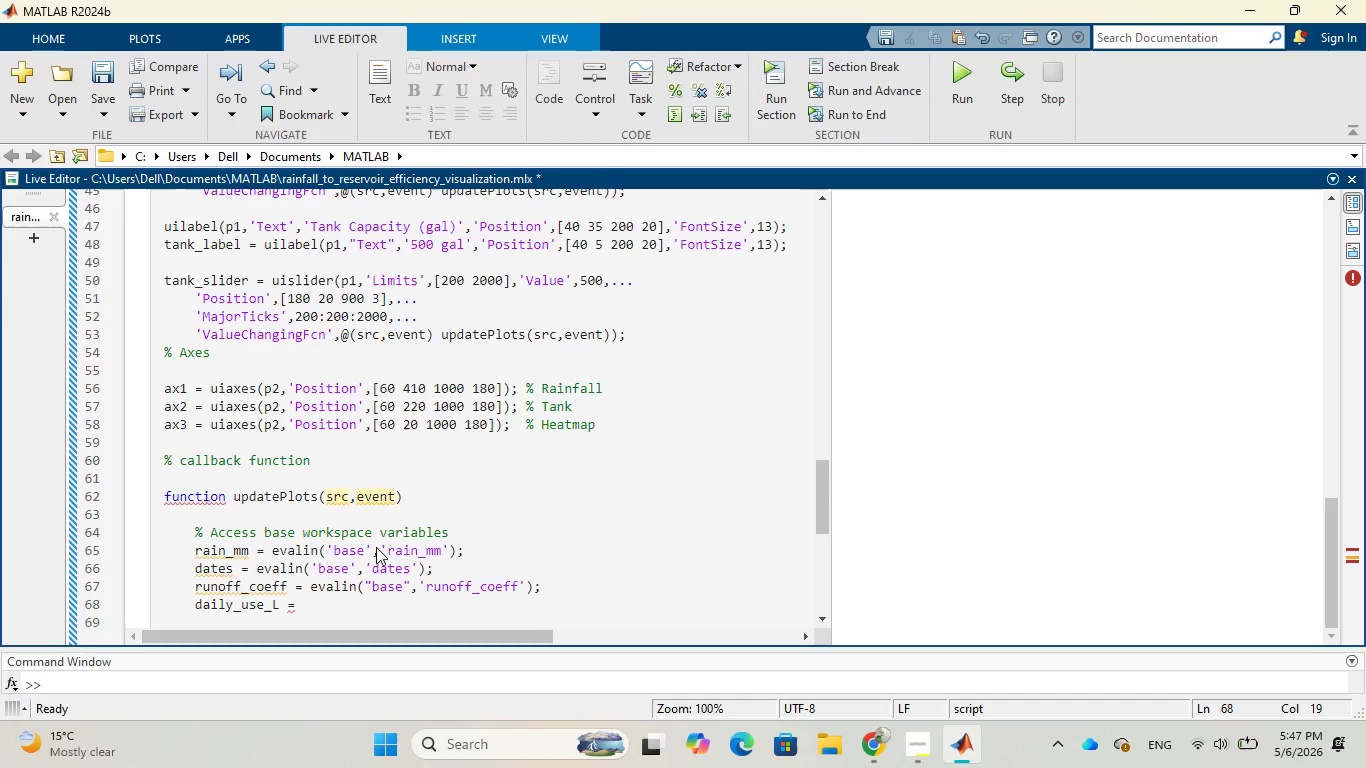 
type(evalin)
 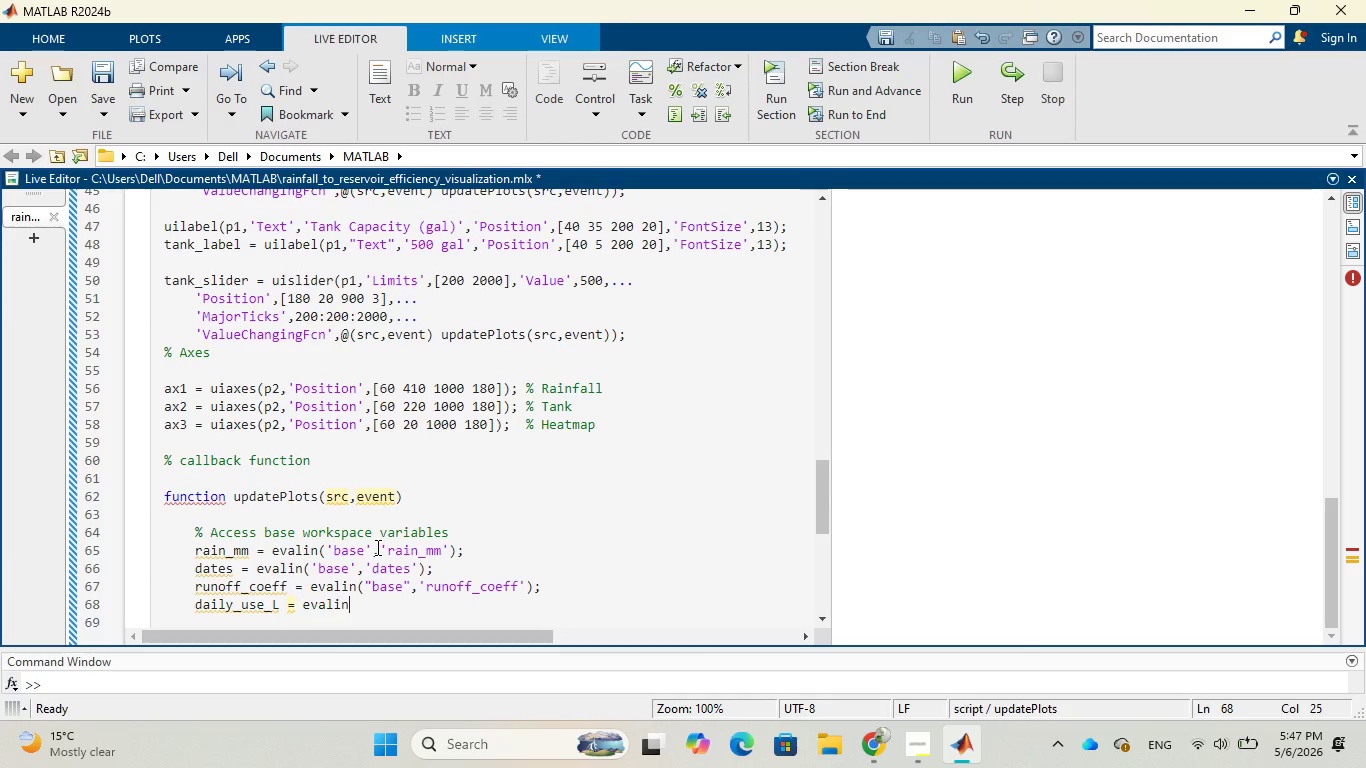 
wait(8.28)
 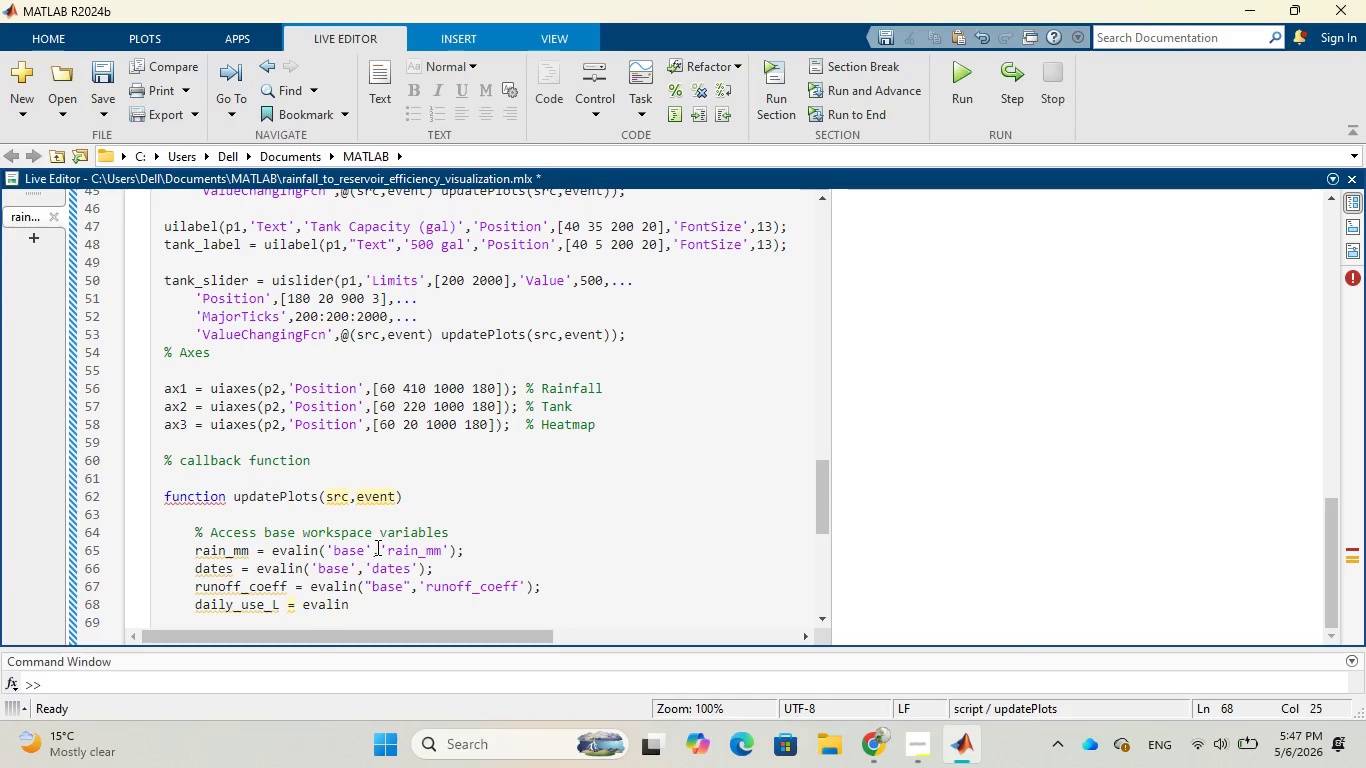 
key(Shift+9)
 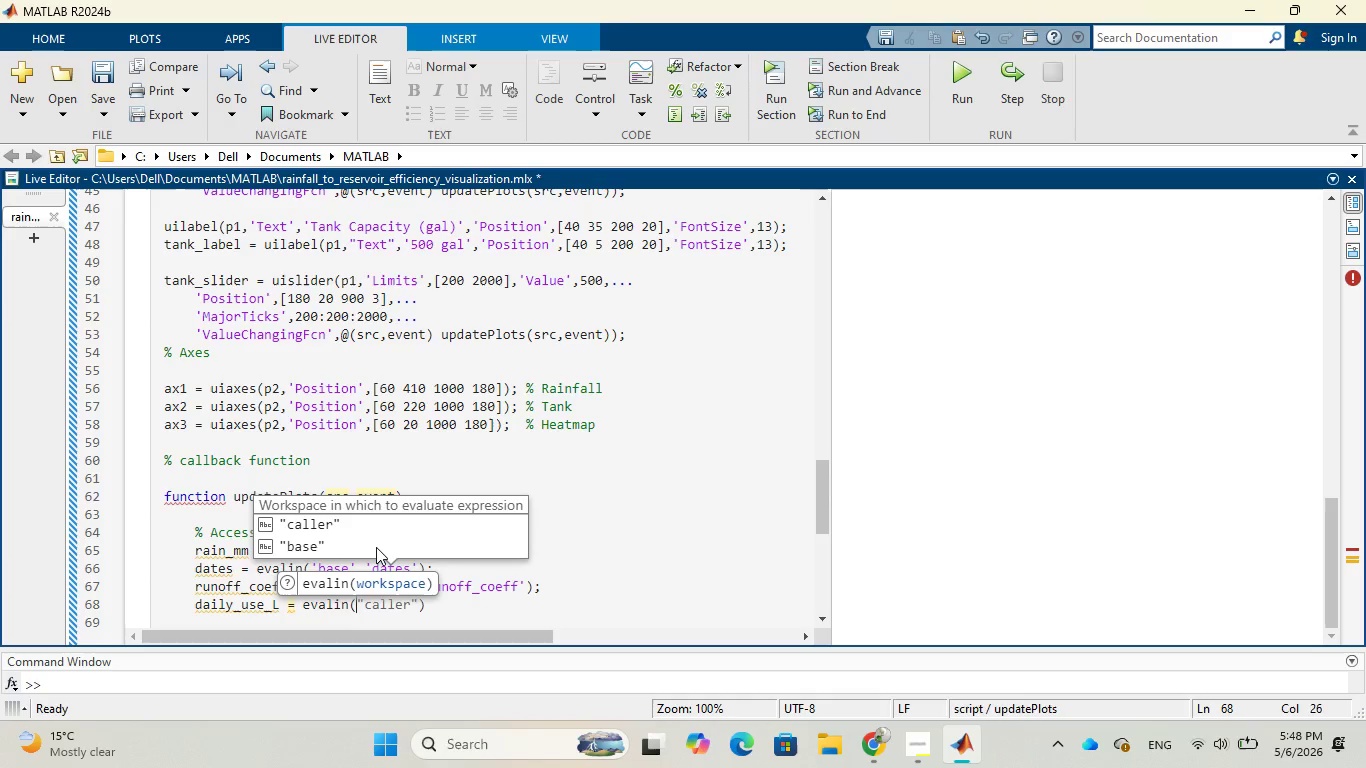 
key(Quote)
 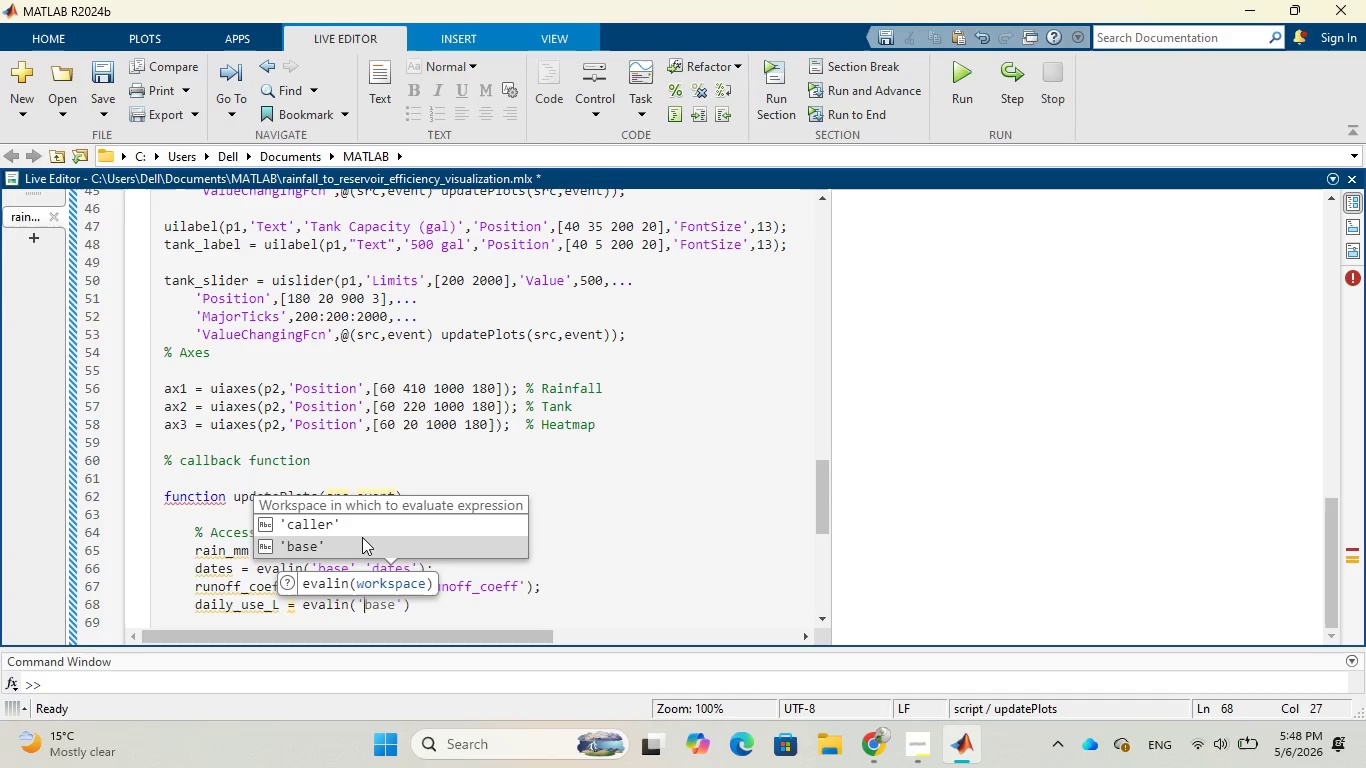 
left_click([362, 537])
 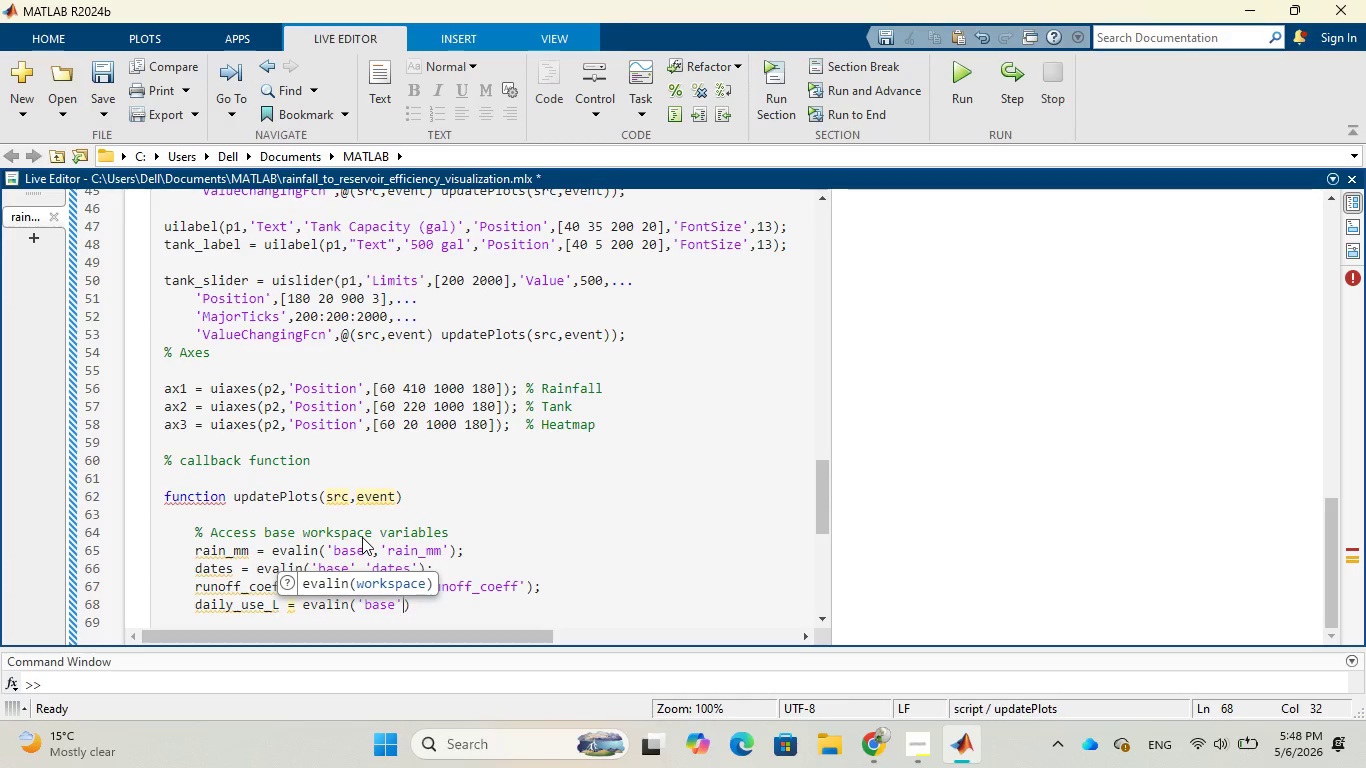 
wait(6.66)
 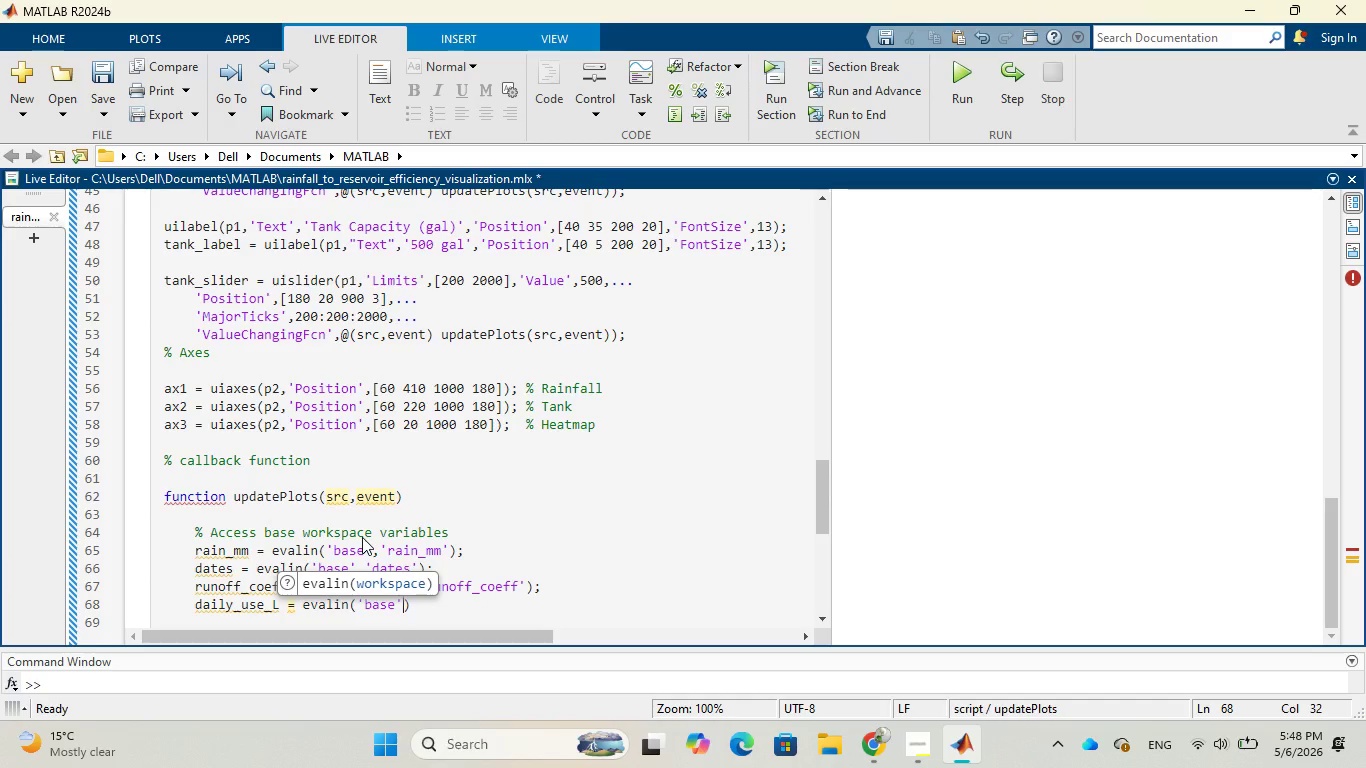 
key(Comma)
 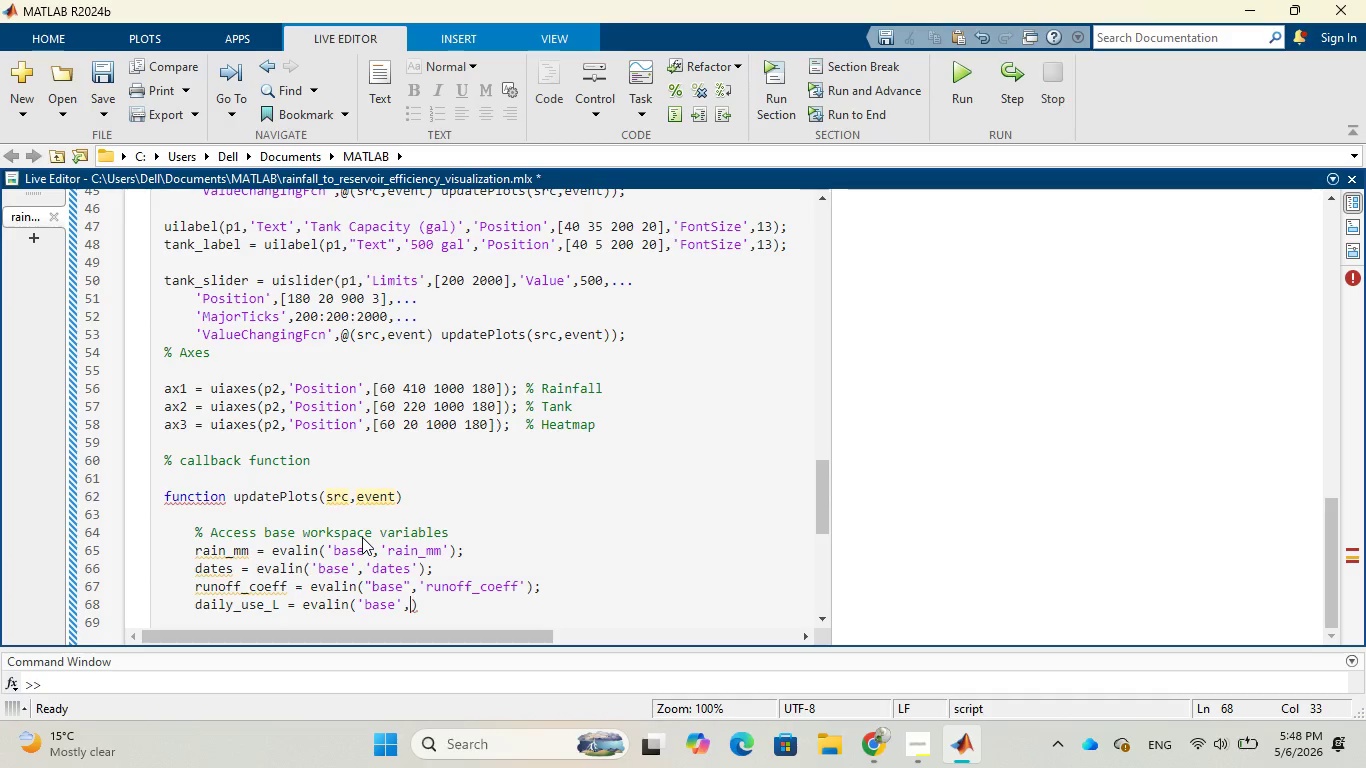 
wait(5.08)
 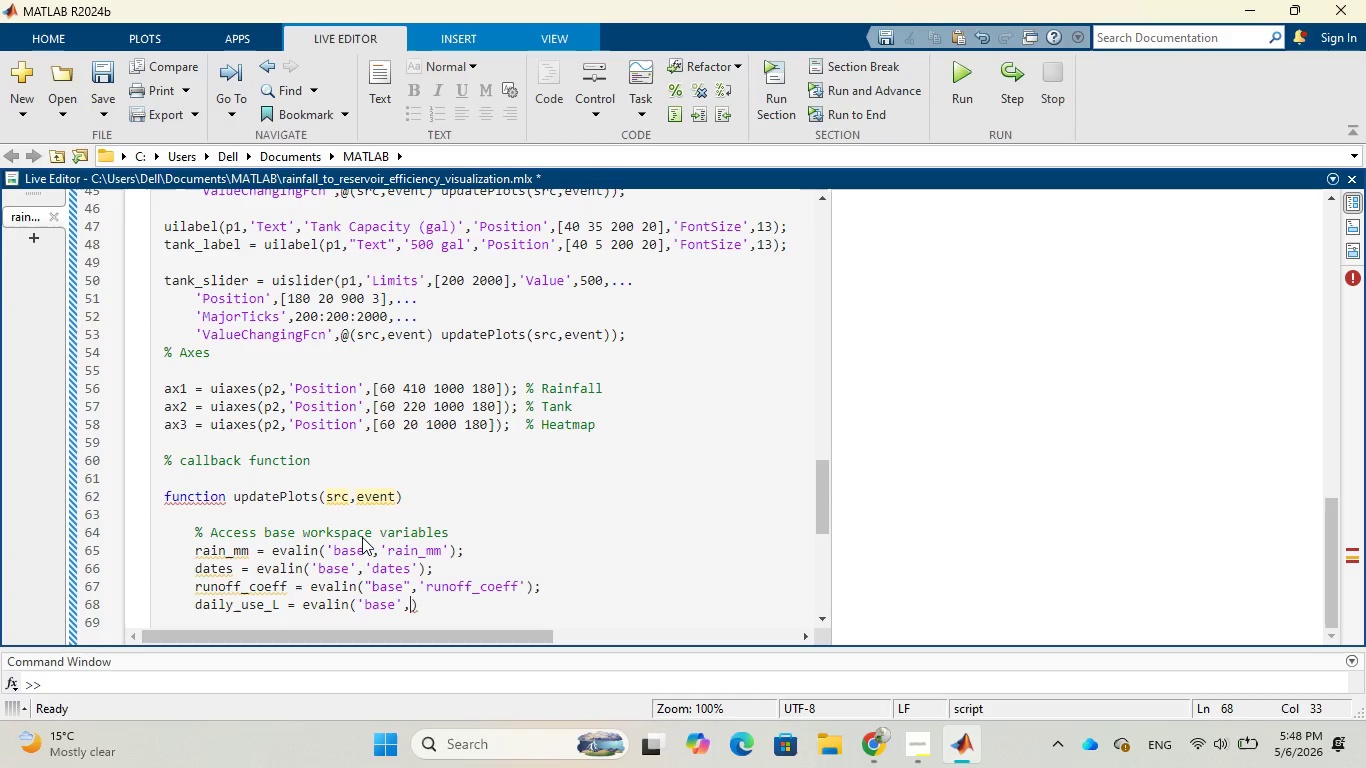 
key(Quote)
 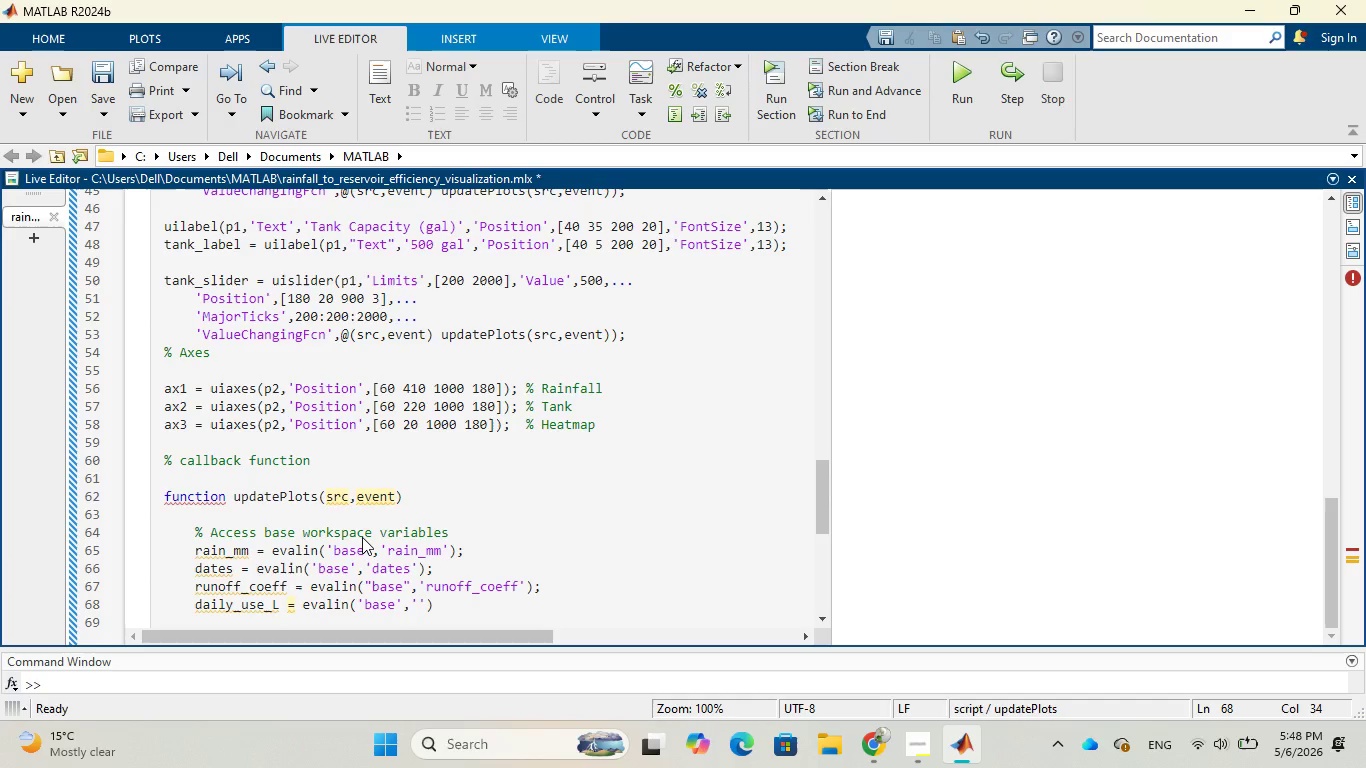 
wait(7.45)
 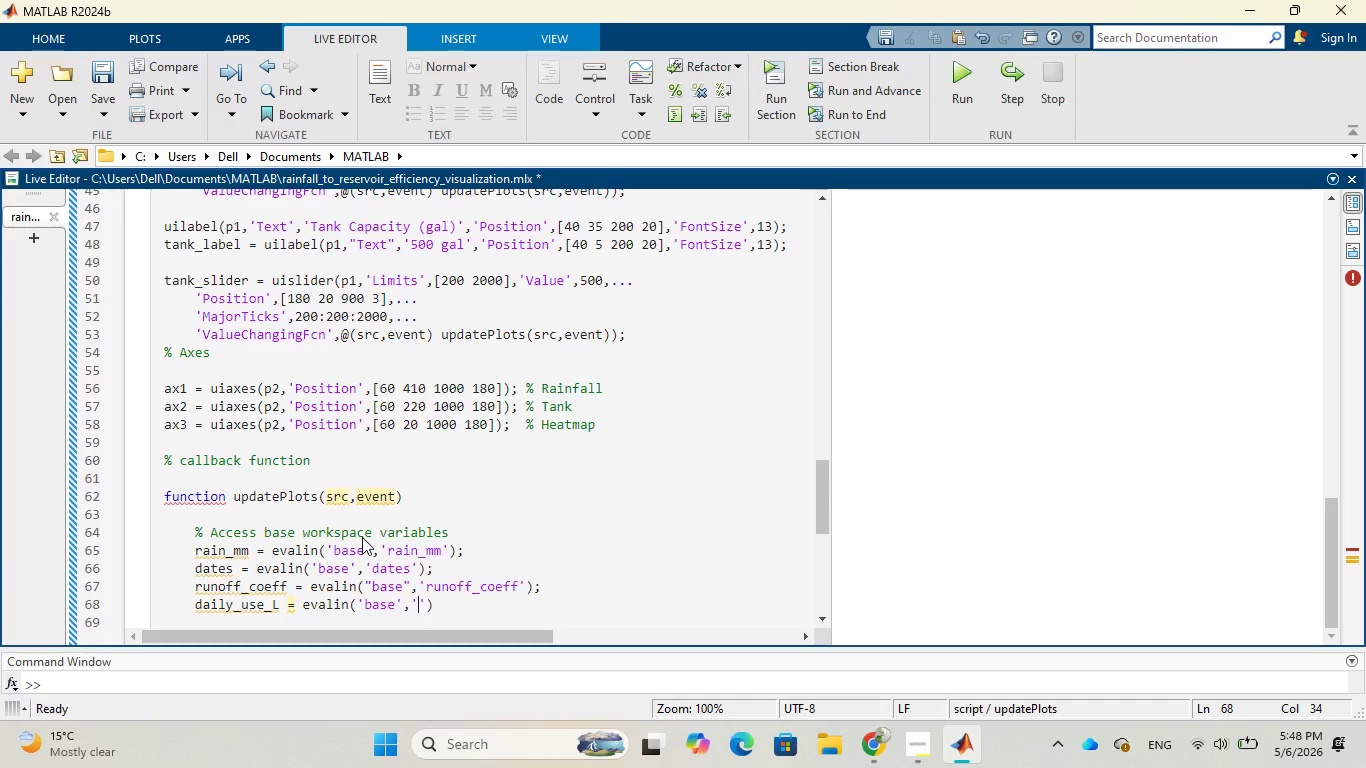 
type(daily)
 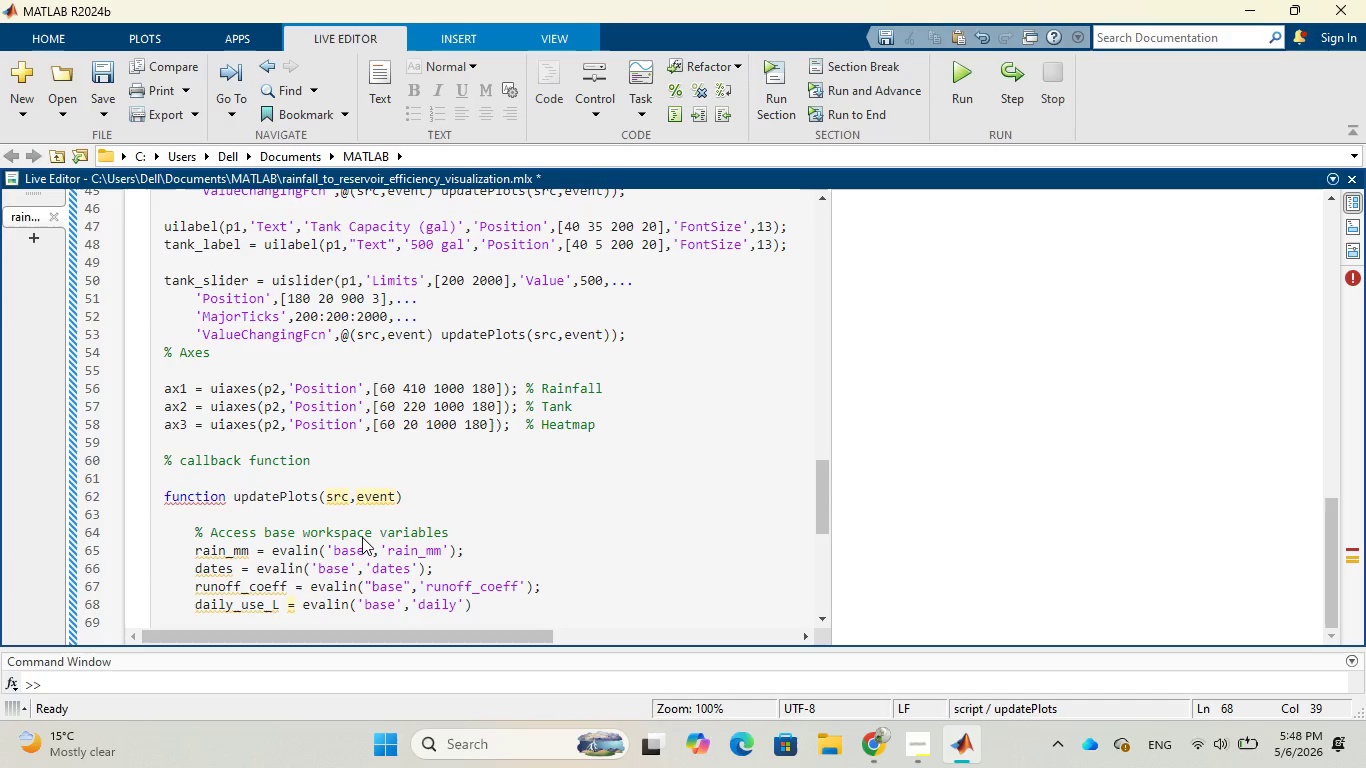 
type(_use_L)
 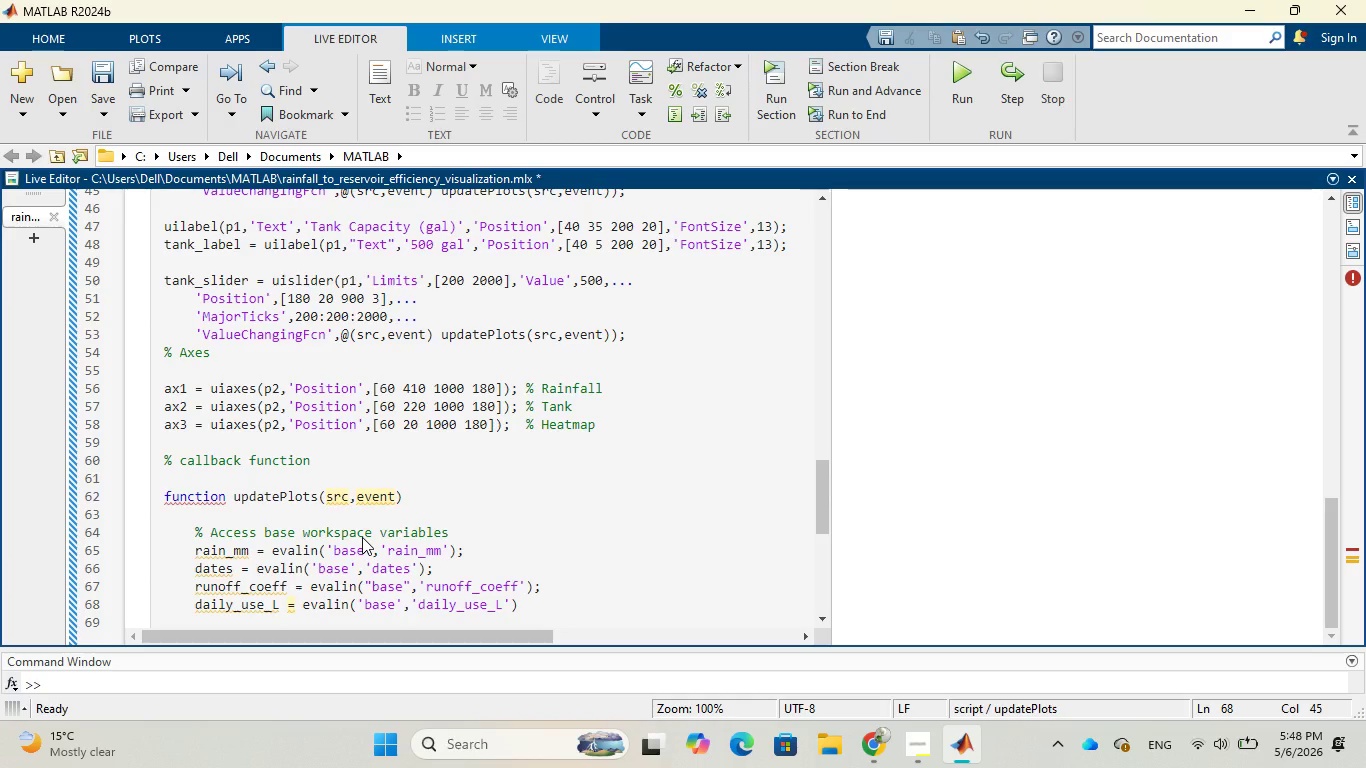 
key(ArrowRight)
 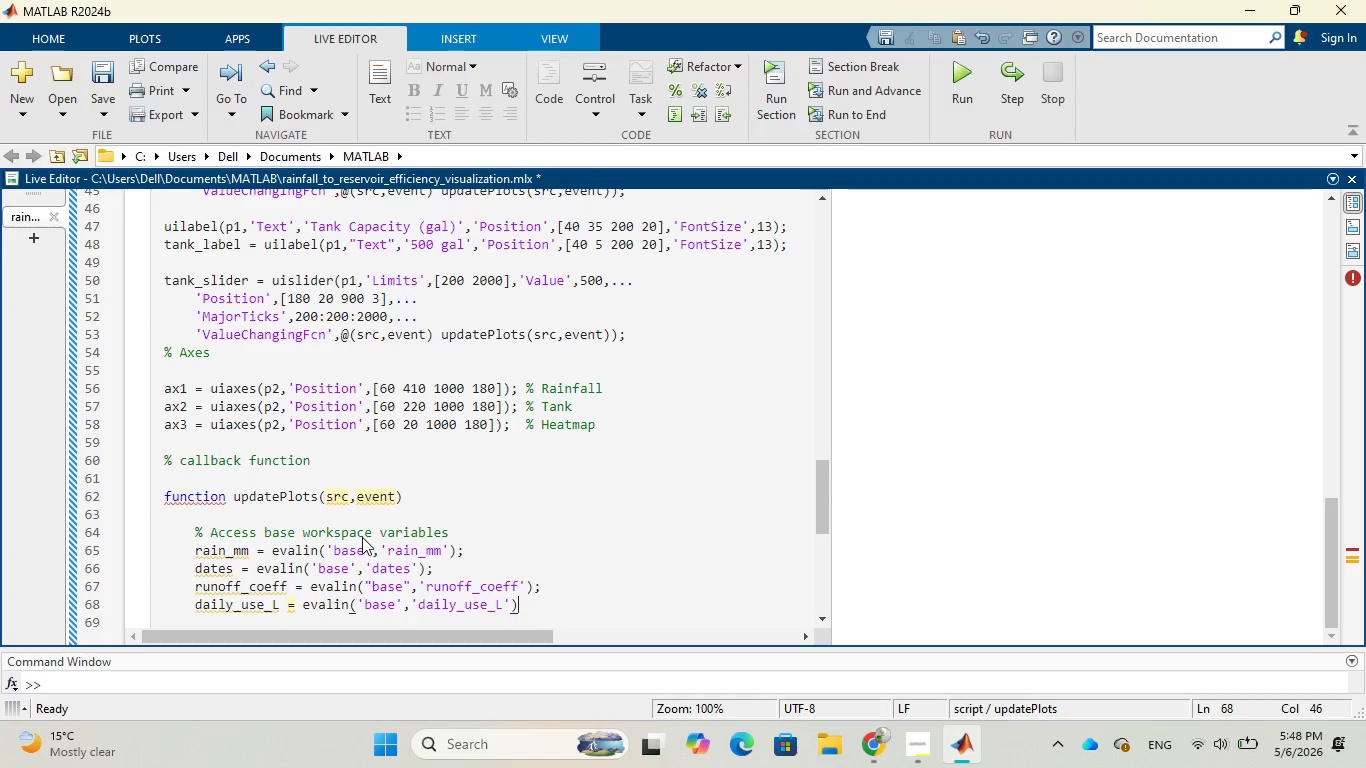 
key(ArrowRight)
 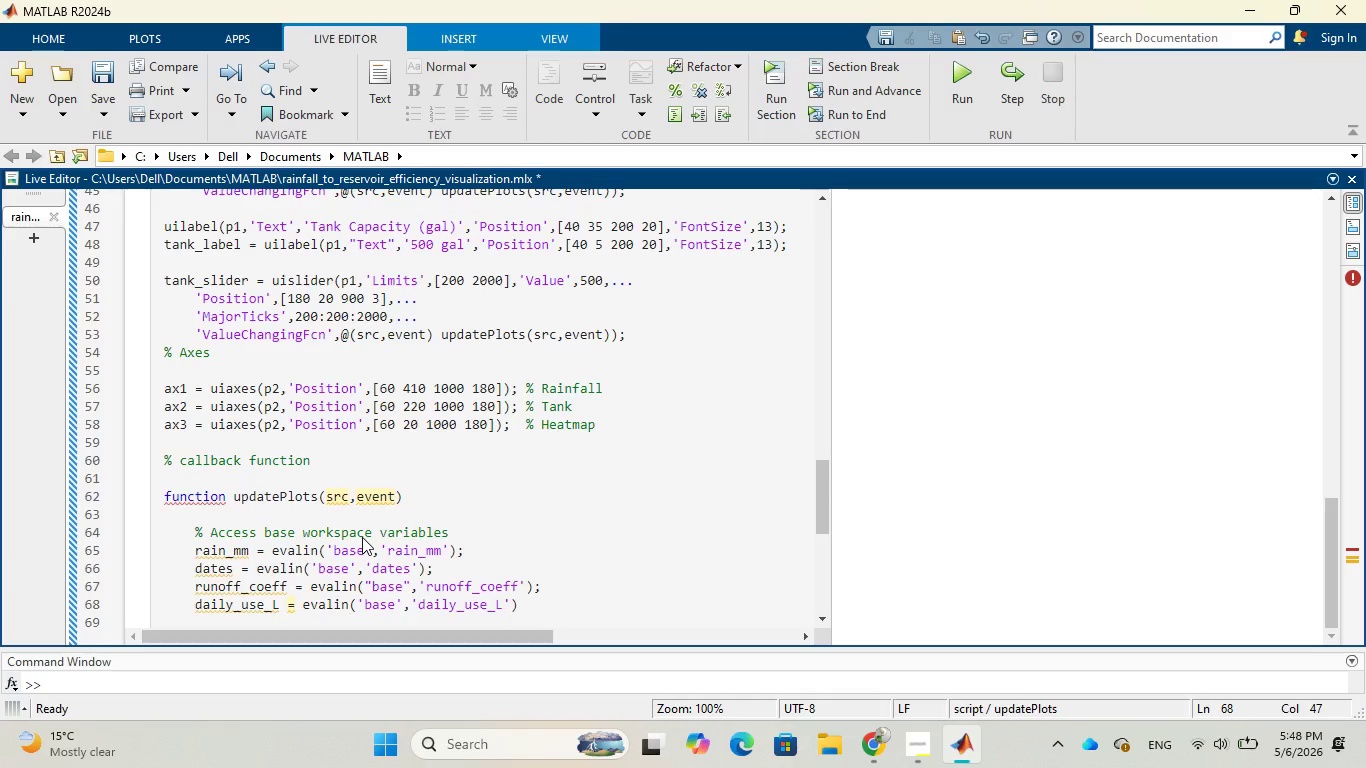 
key(Semicolon)
 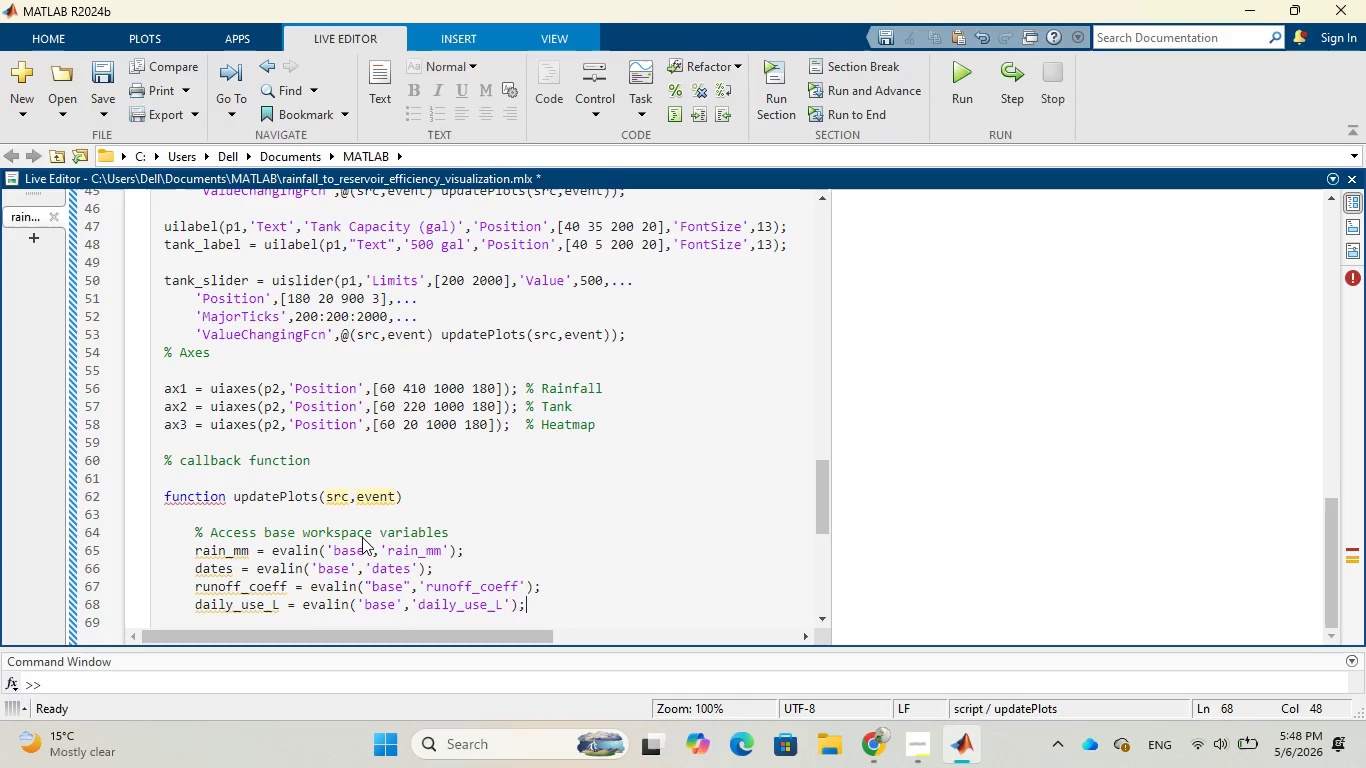 
key(Enter)
 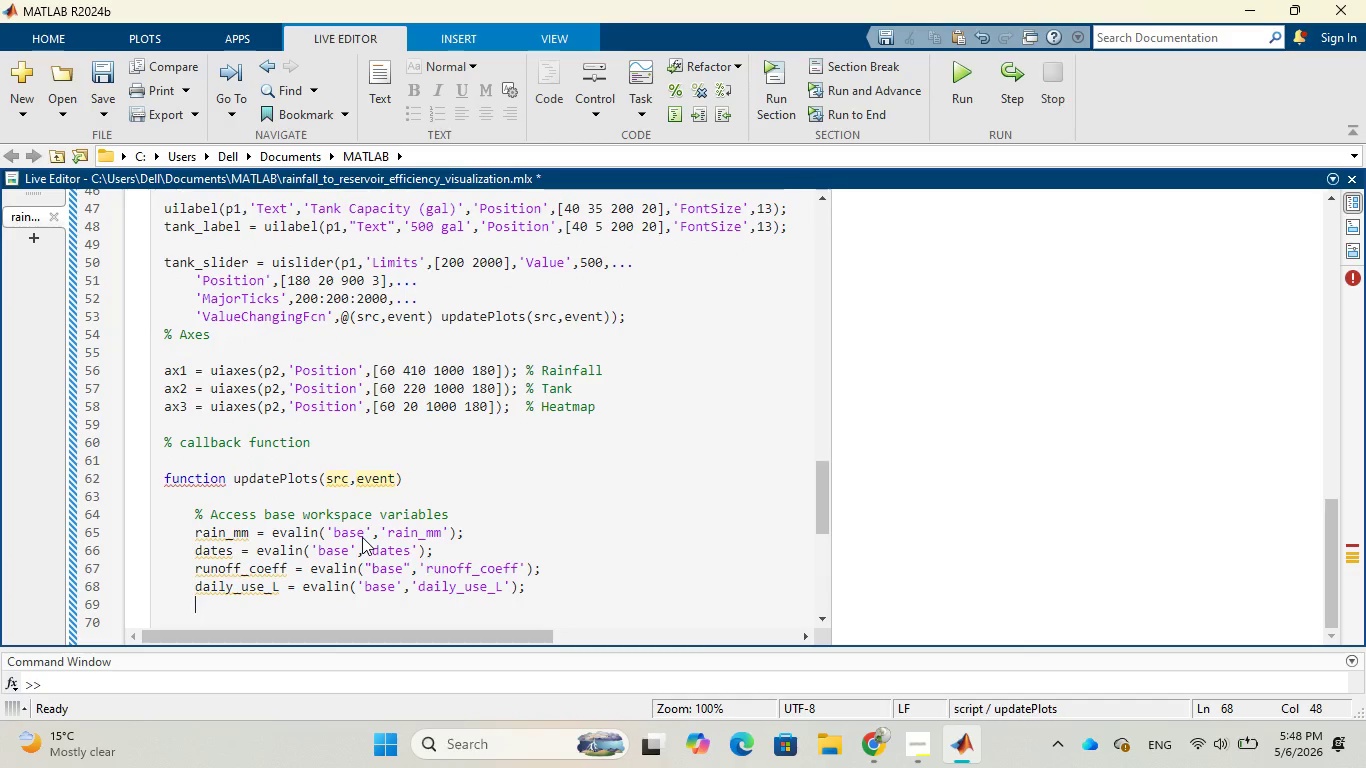 
wait(12.7)
 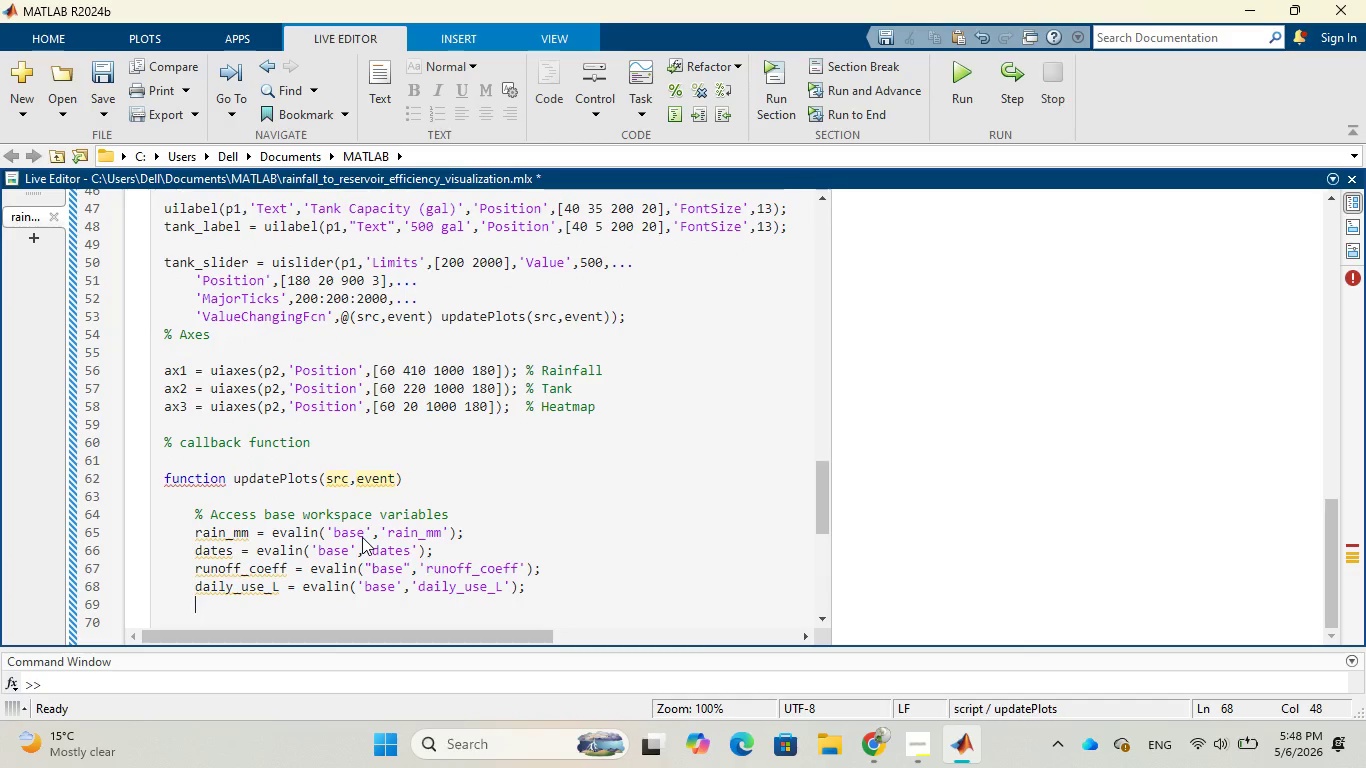 
type(ax1 = )
 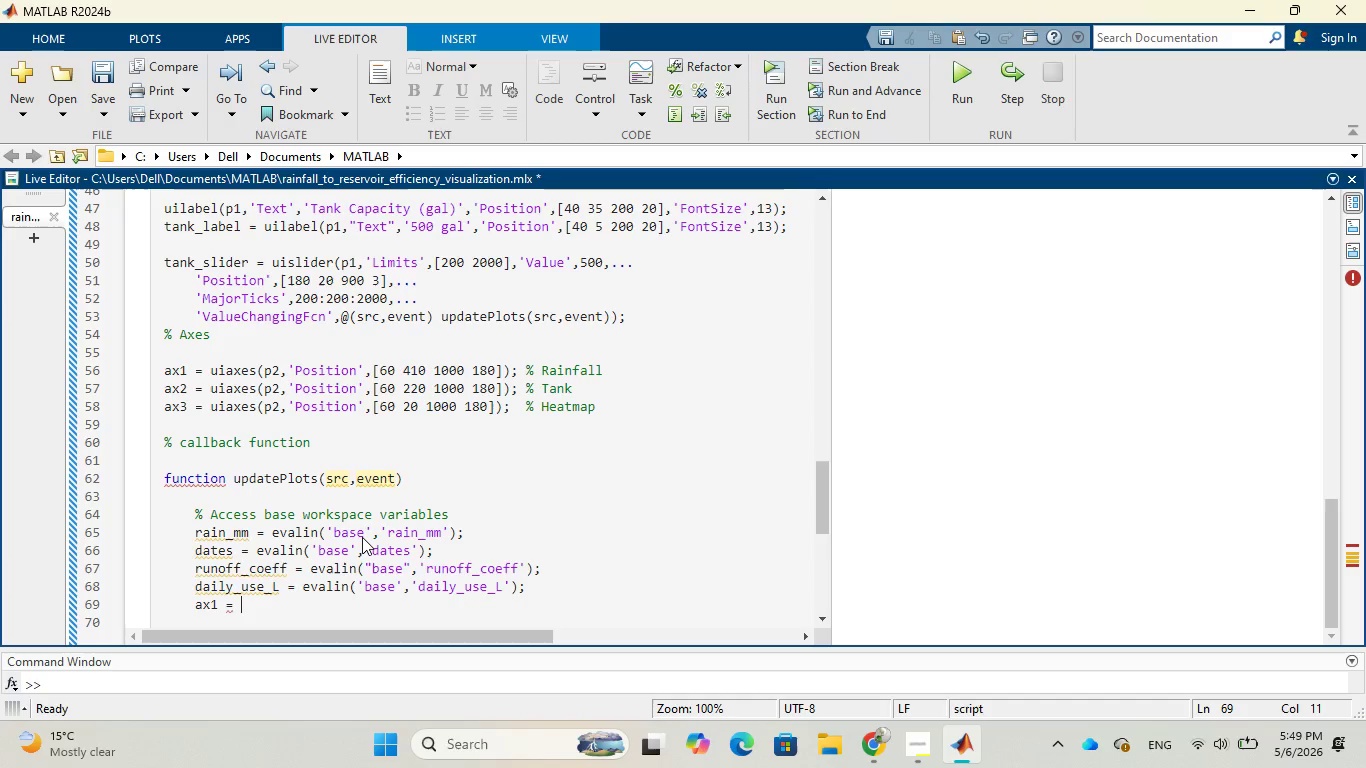 
type(eva)
key(Tab)
 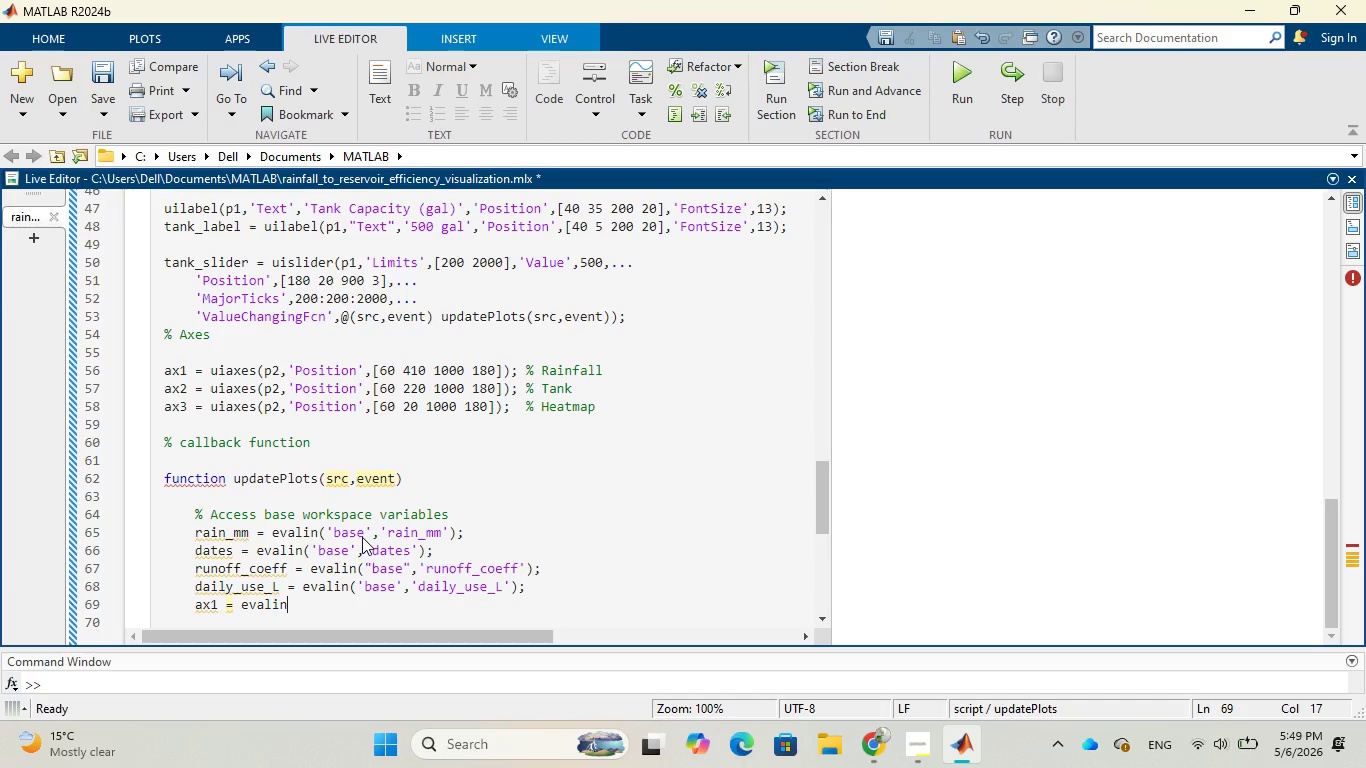 
key(Shift+9)
 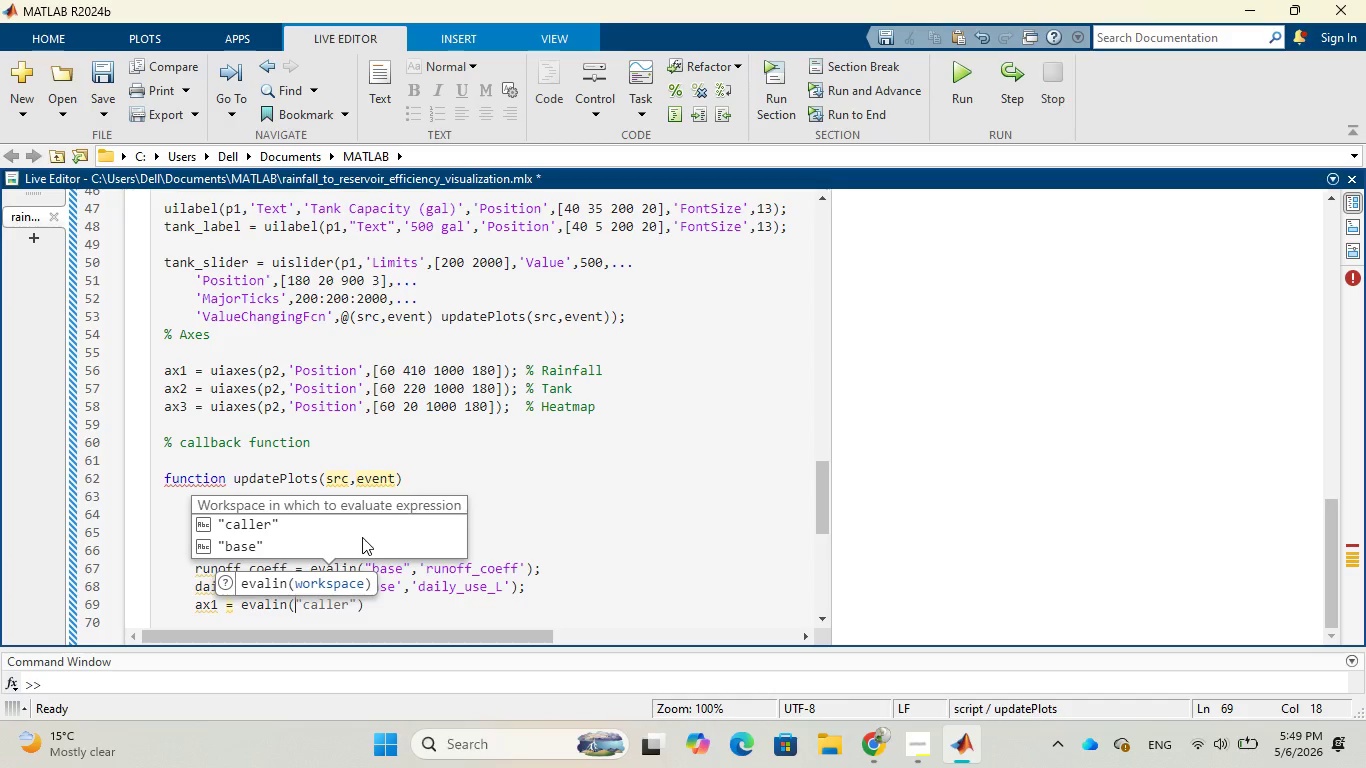 
key(Quote)
 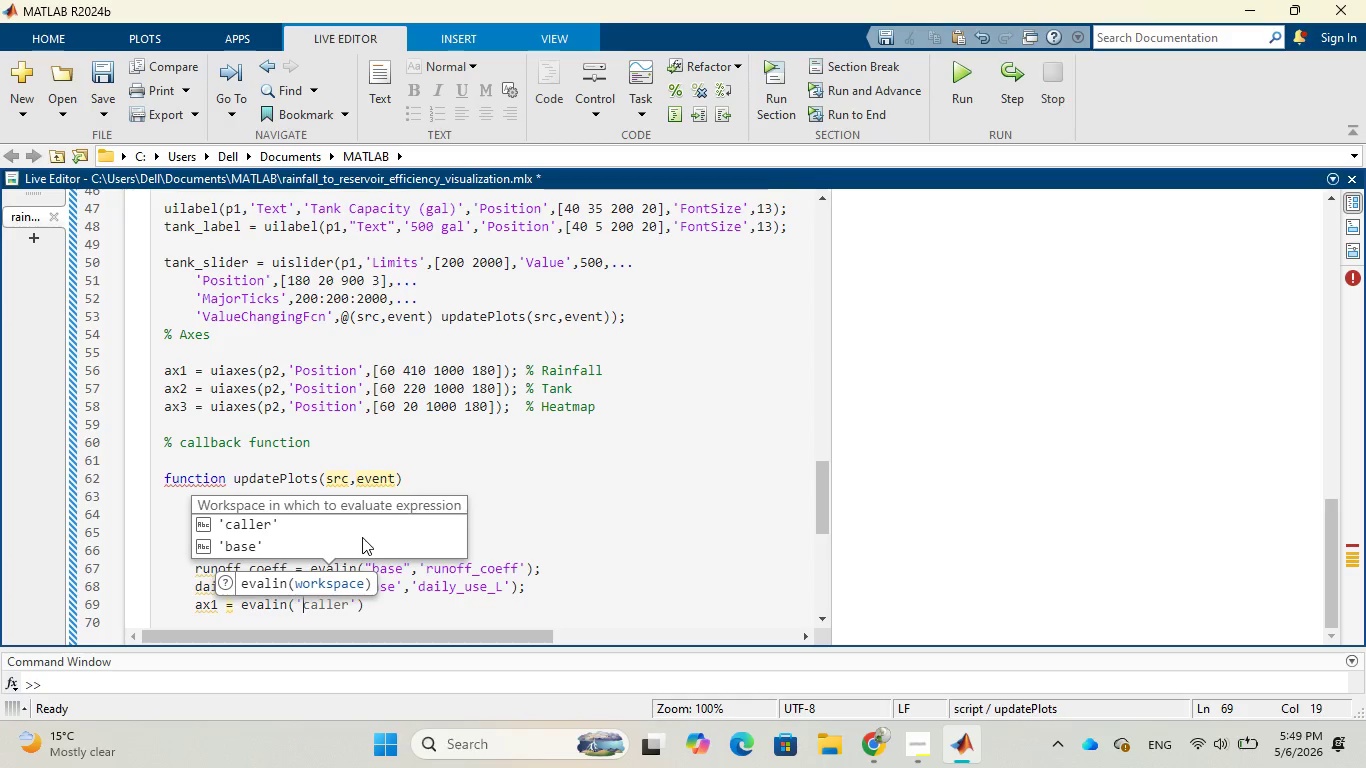 
left_click([354, 548])
 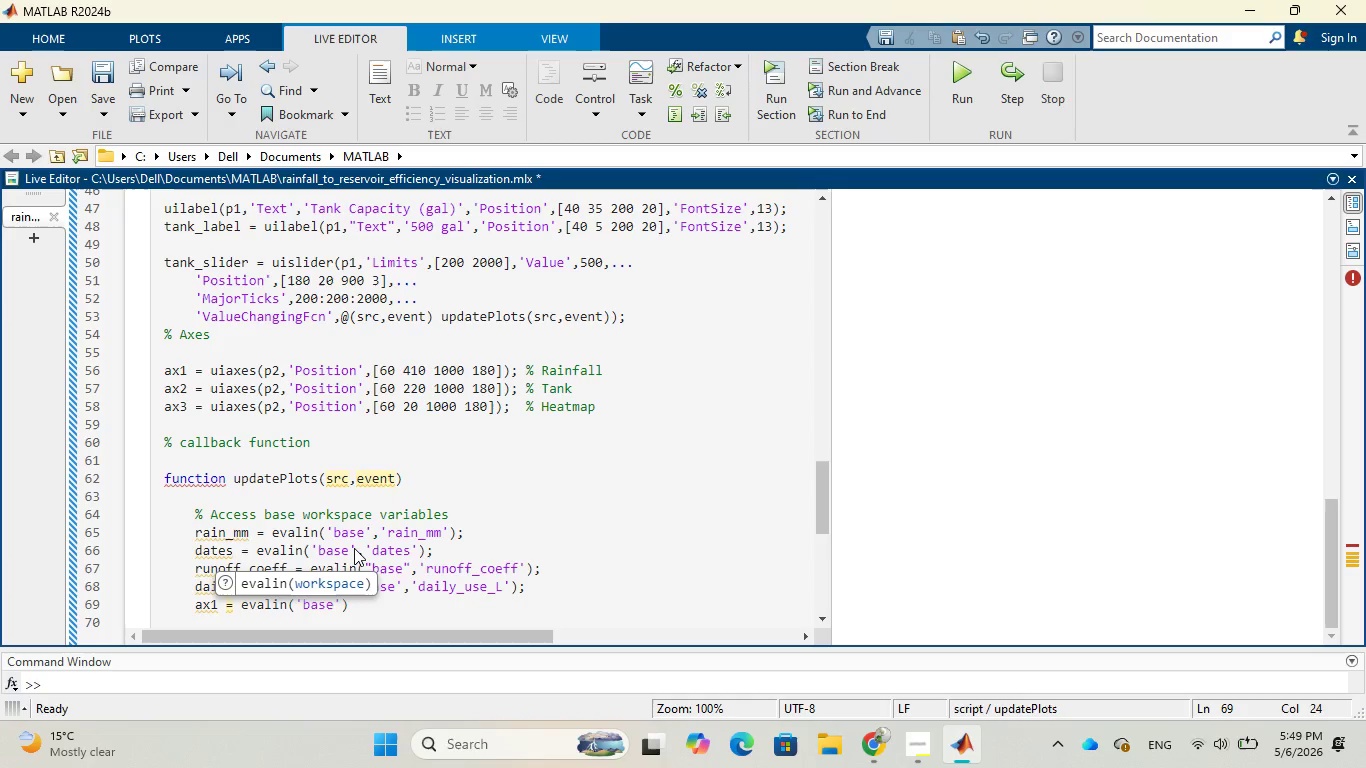 
type(,'ax2)
key(Backspace)
type(1)
 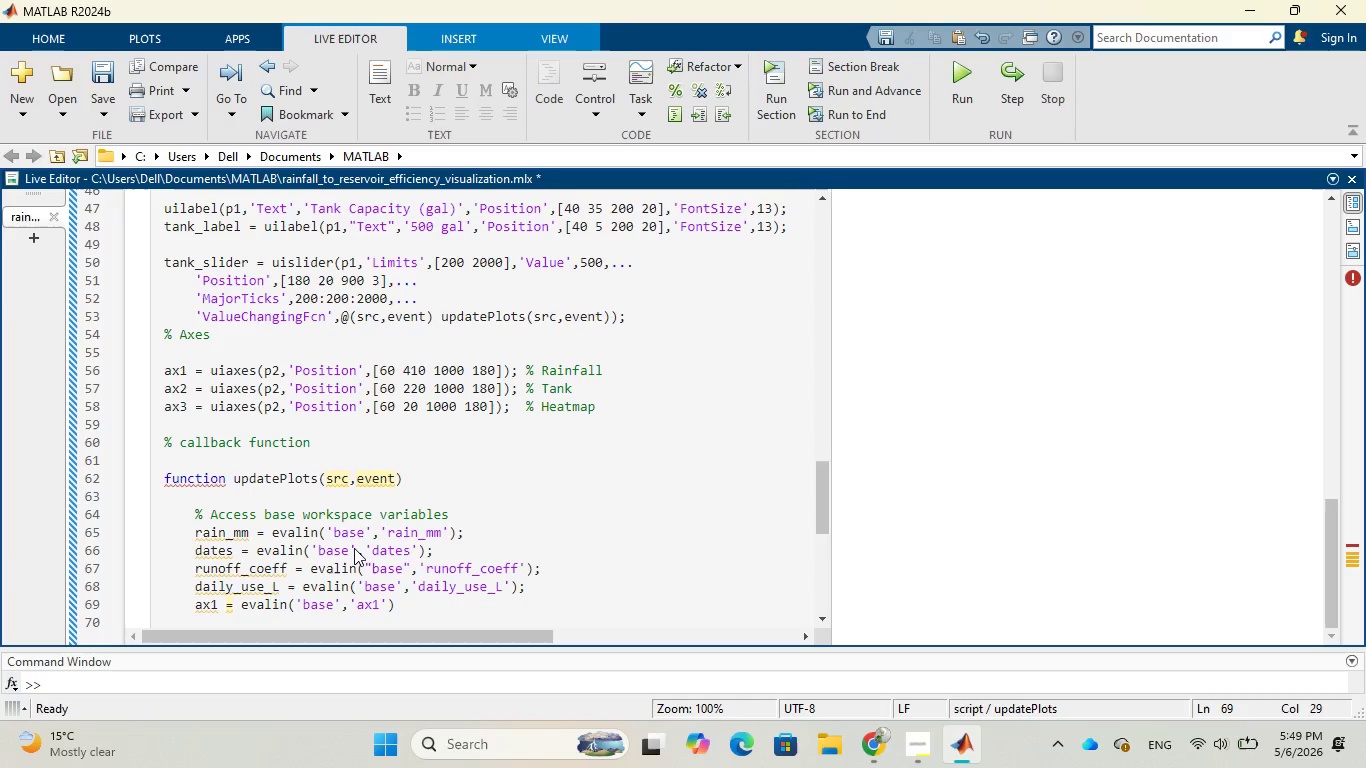 
key(ArrowRight)
 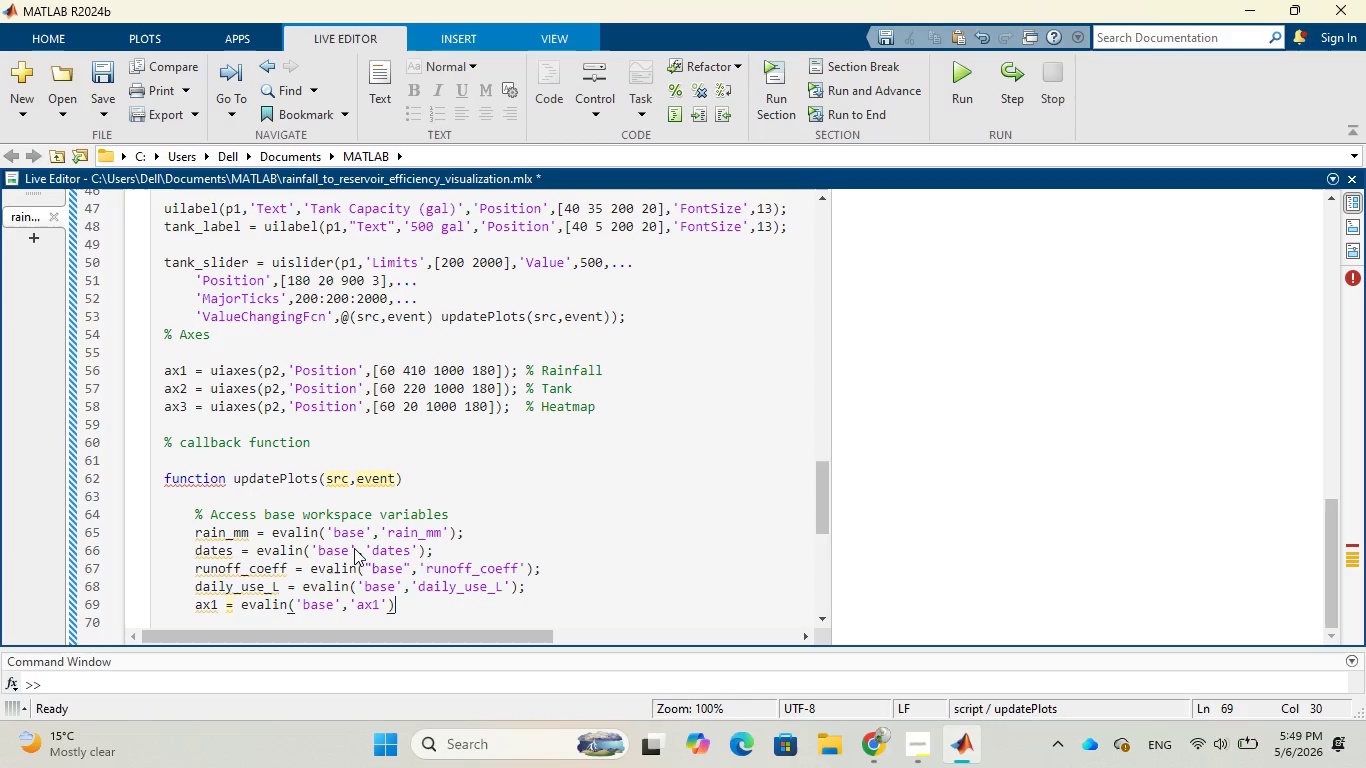 
key(ArrowRight)
 